 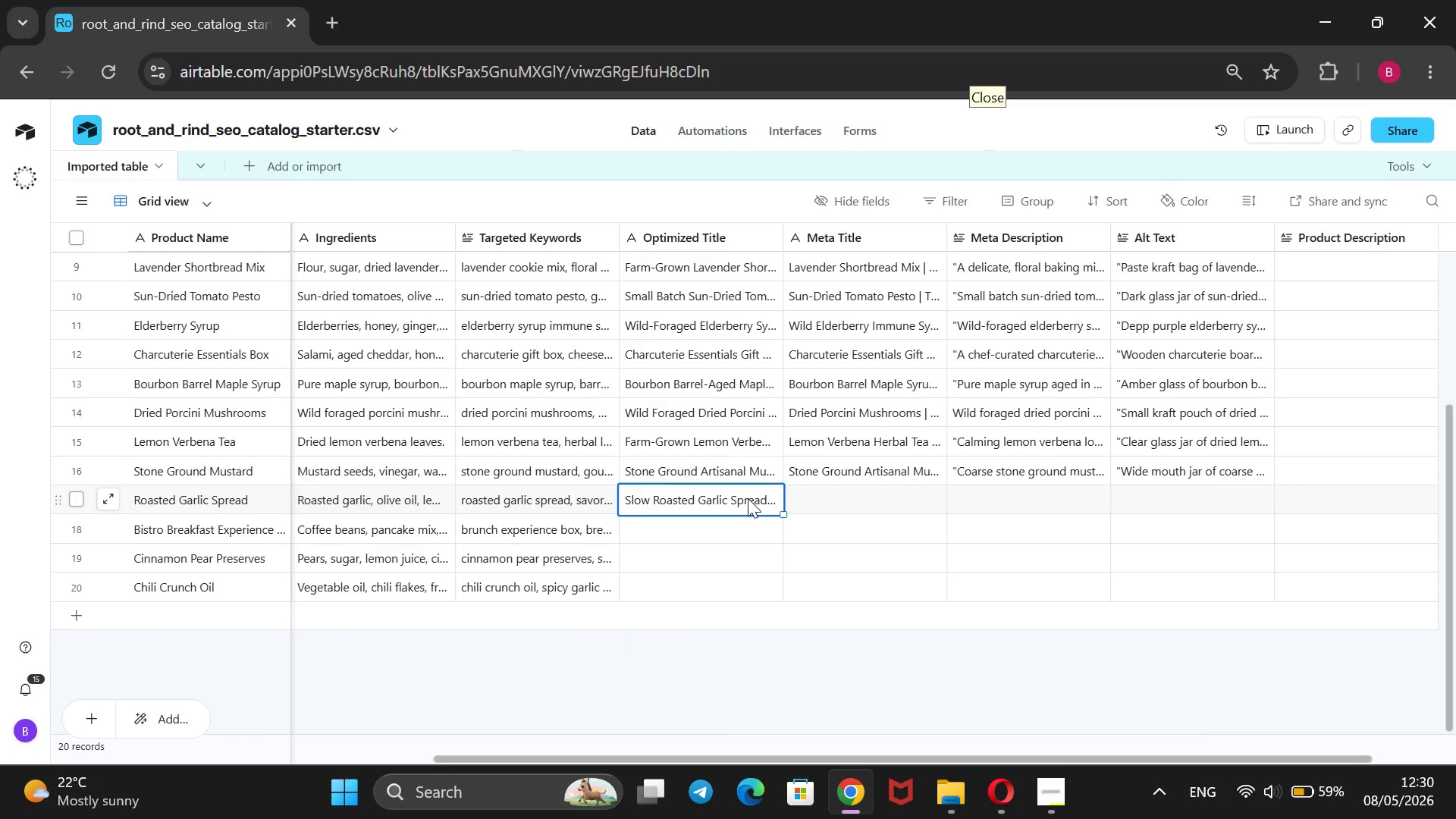 
triple_click([748, 498])
 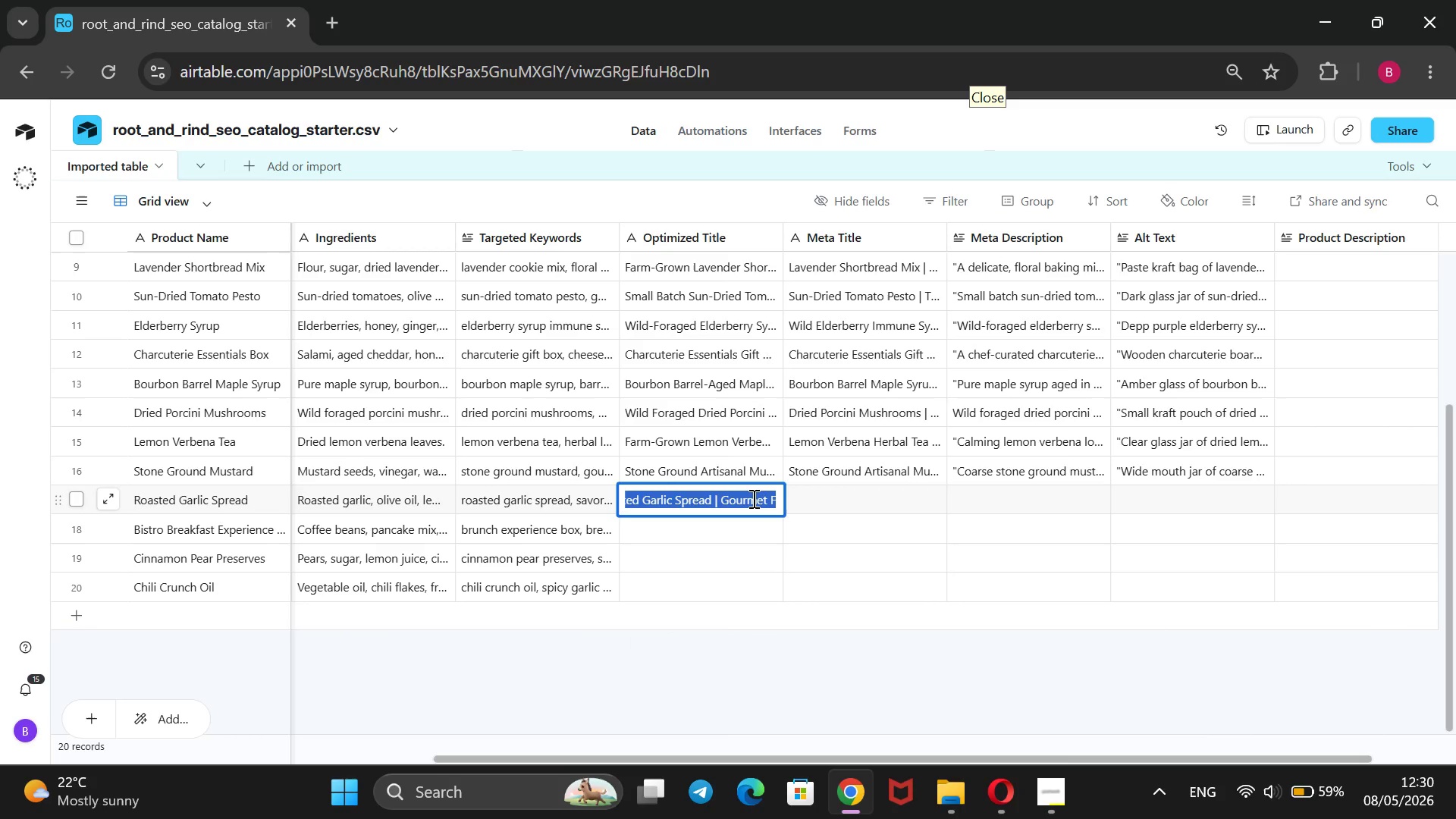 
left_click([752, 498])
 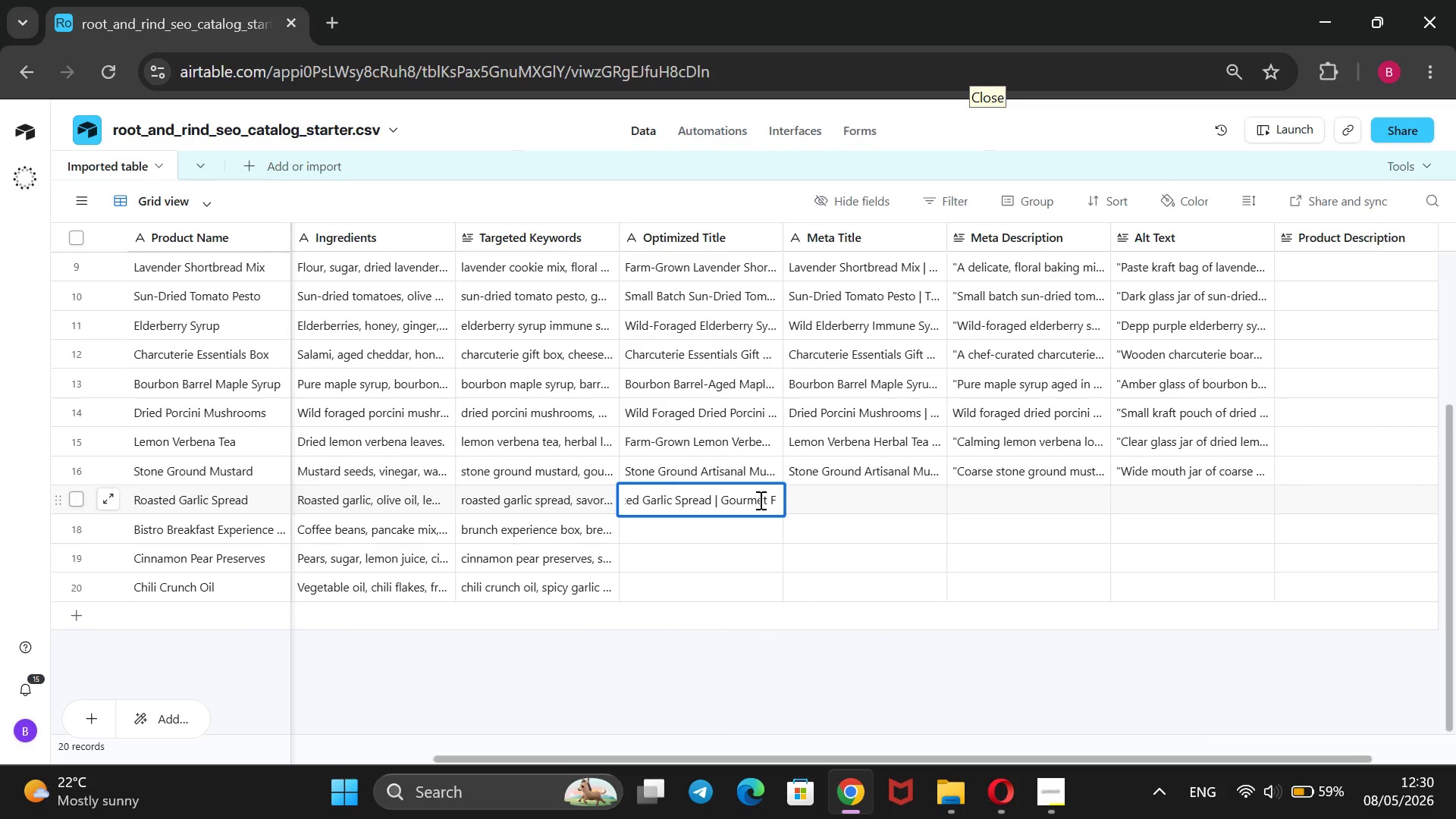 
key(ArrowRight)
 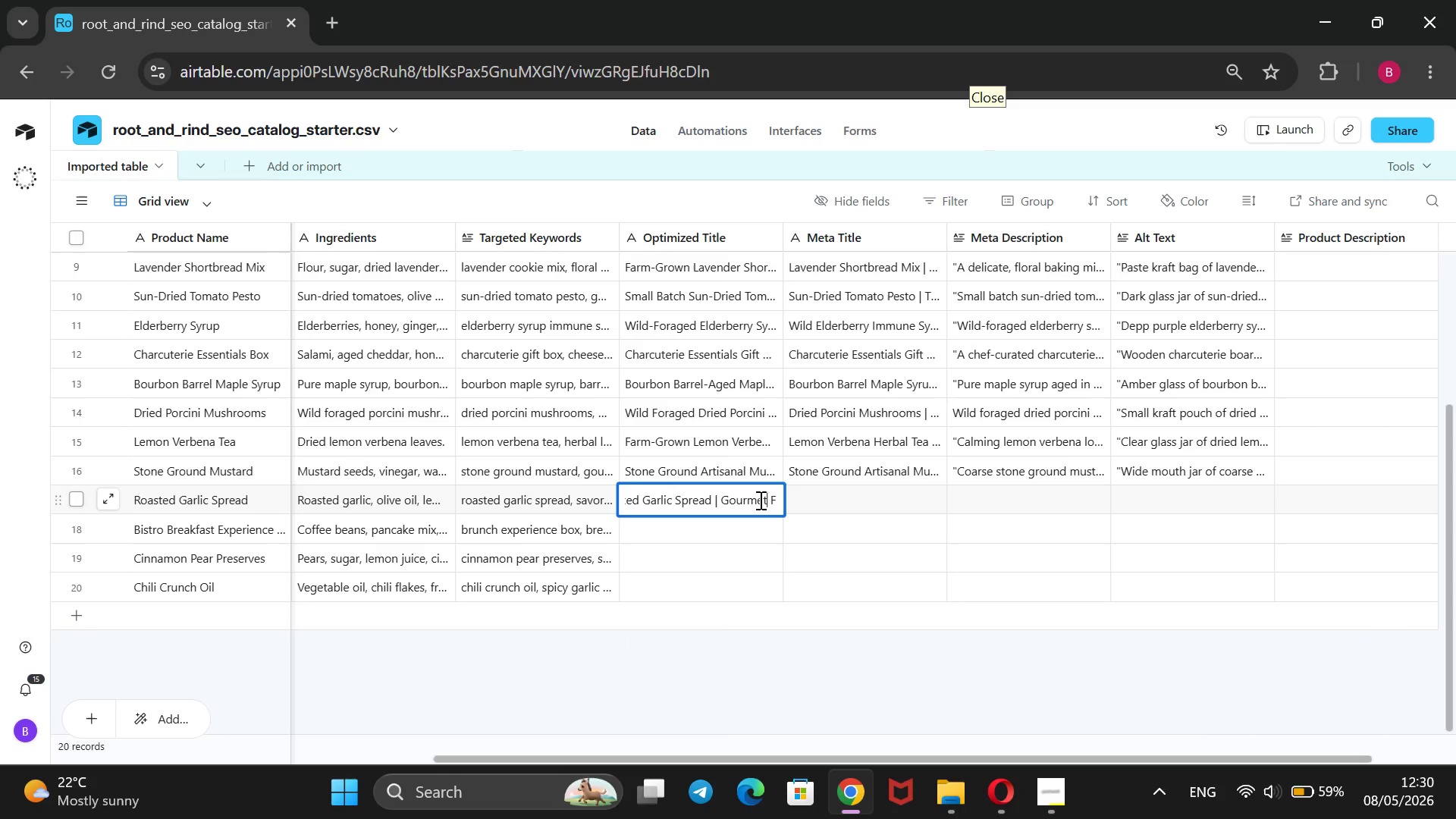 
hold_key(key=ArrowRight, duration=1.22)
 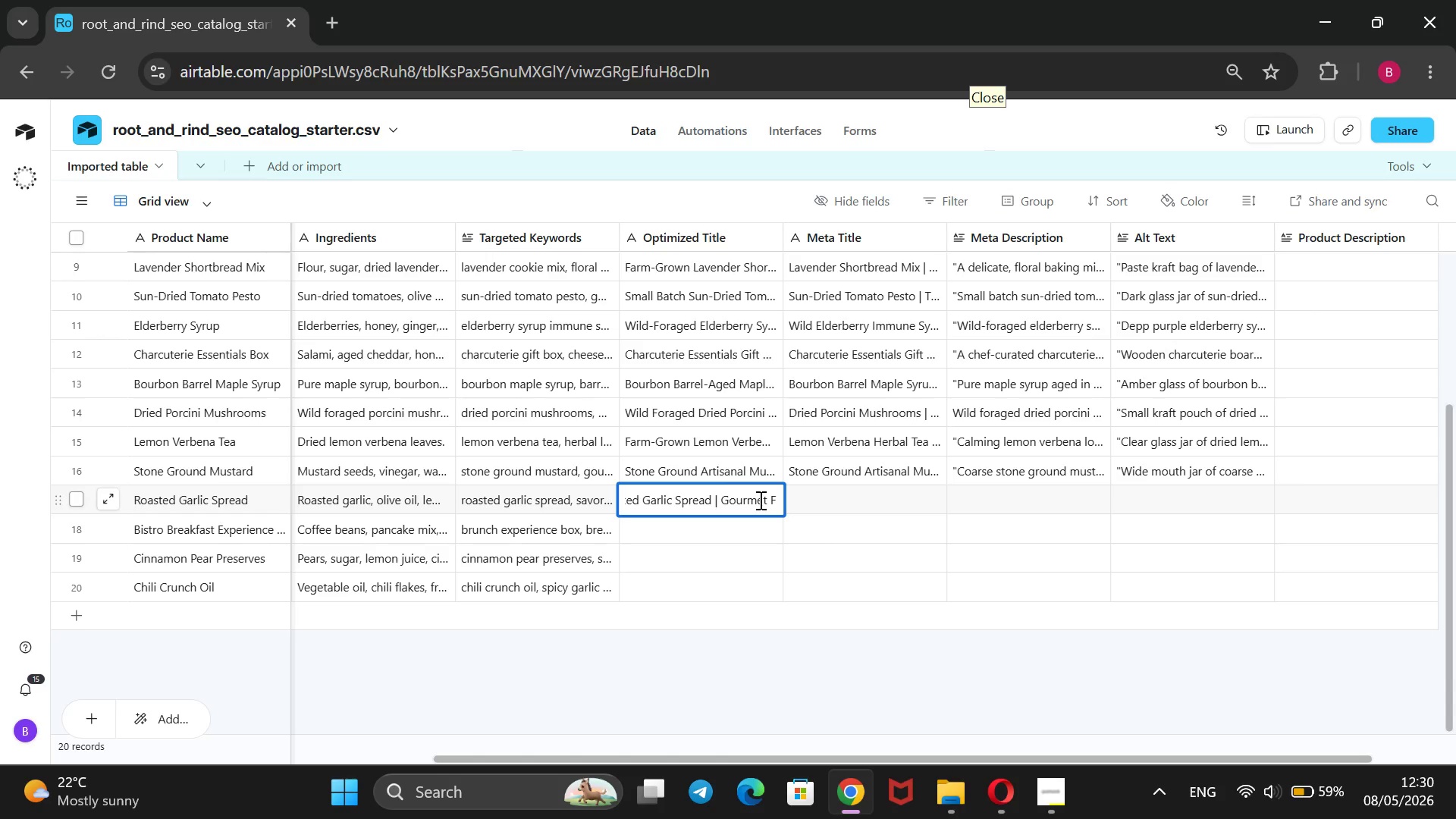 
wait(13.66)
 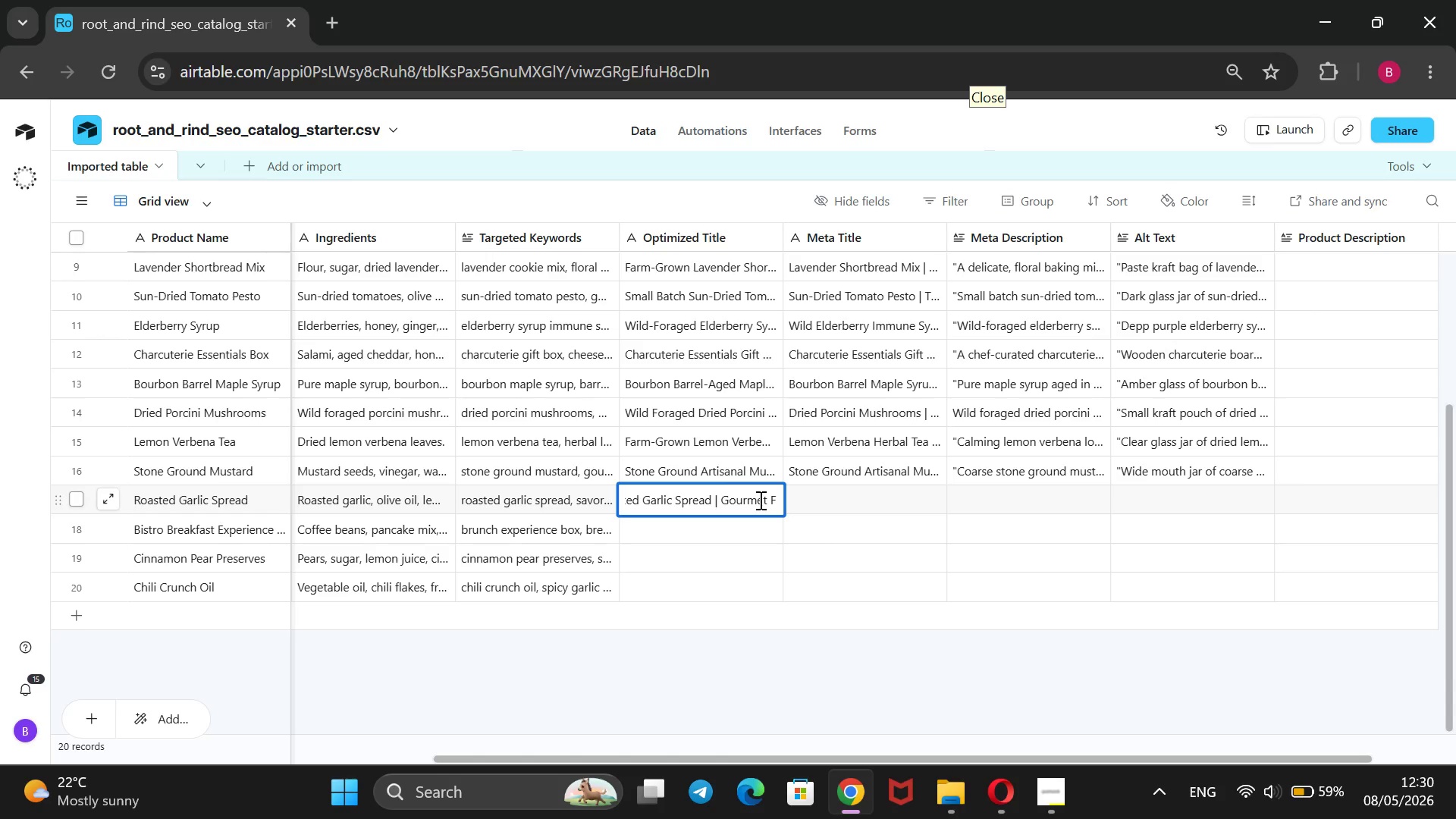 
type(arm-to-t)
key(Backspace)
type(Table Condiment | The Root & Rind)
 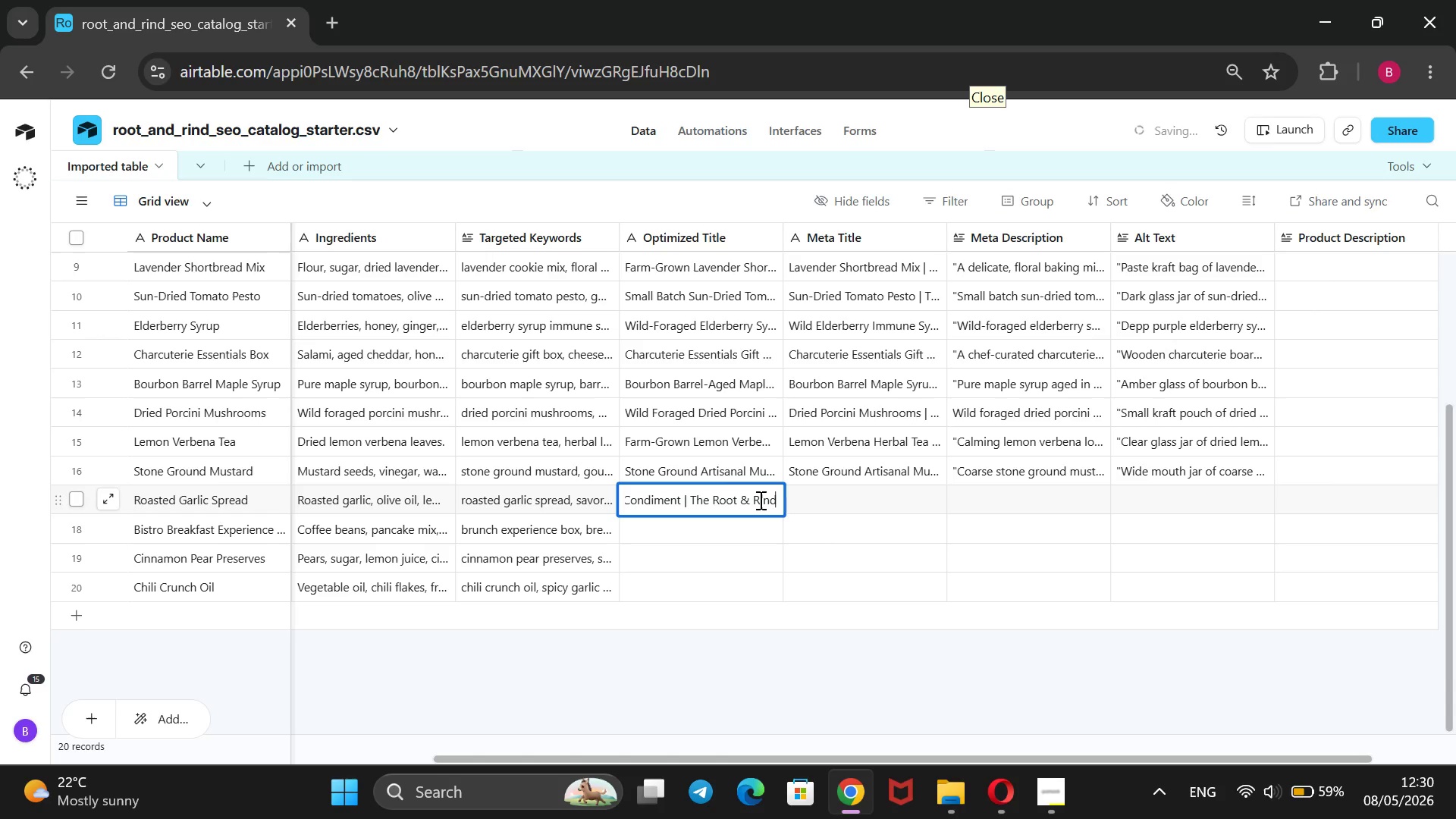 
key(Enter)
 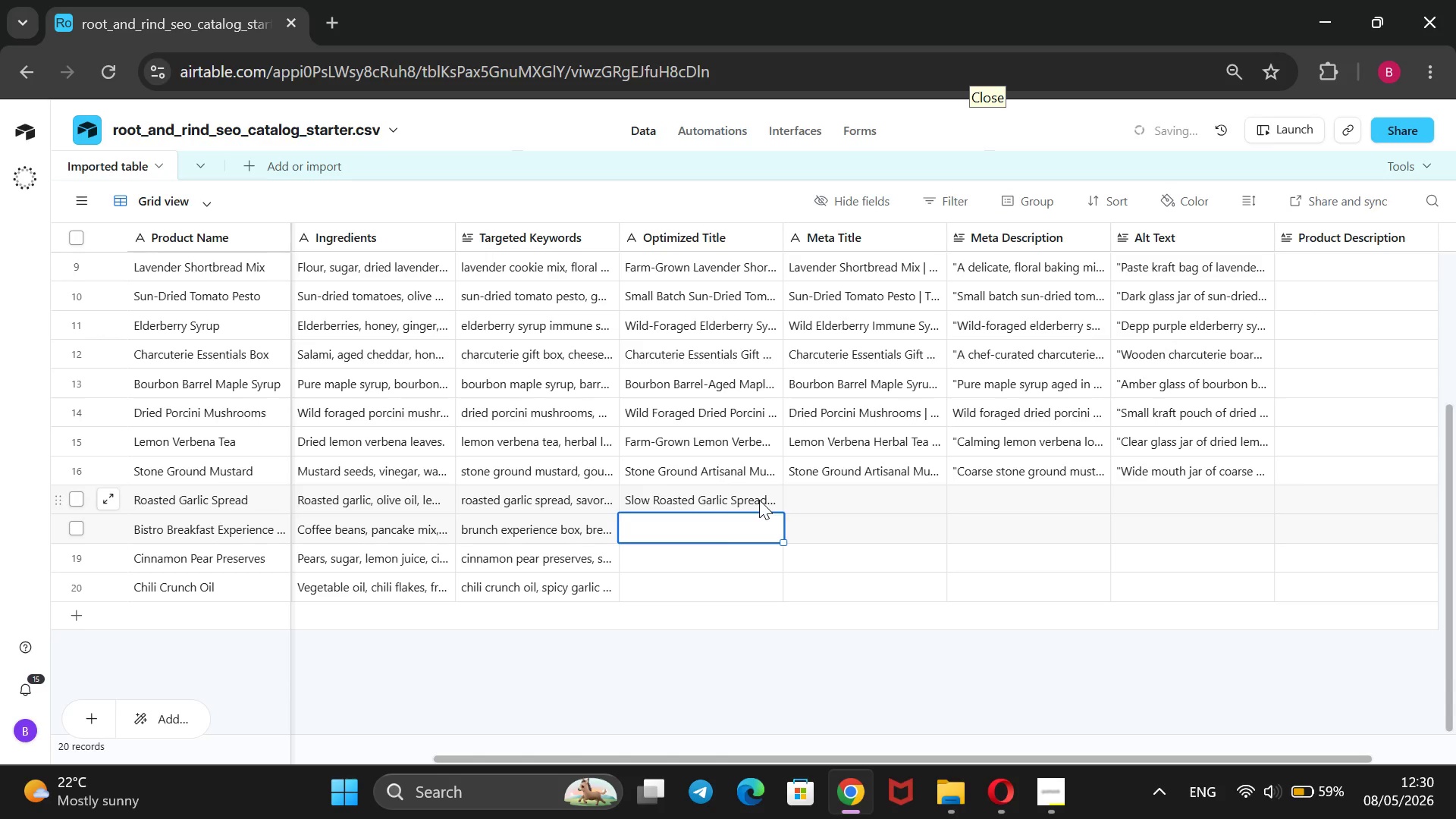 
type(Bistro Bruc)
key(Backspace)
type(nch Experience Box | Farm-to-Table Breakfast Gift S)
key(Backspace)
type(DE)
key(Backspace)
type(elivery | The Root & Rinf)
key(Backspace)
type(d)
 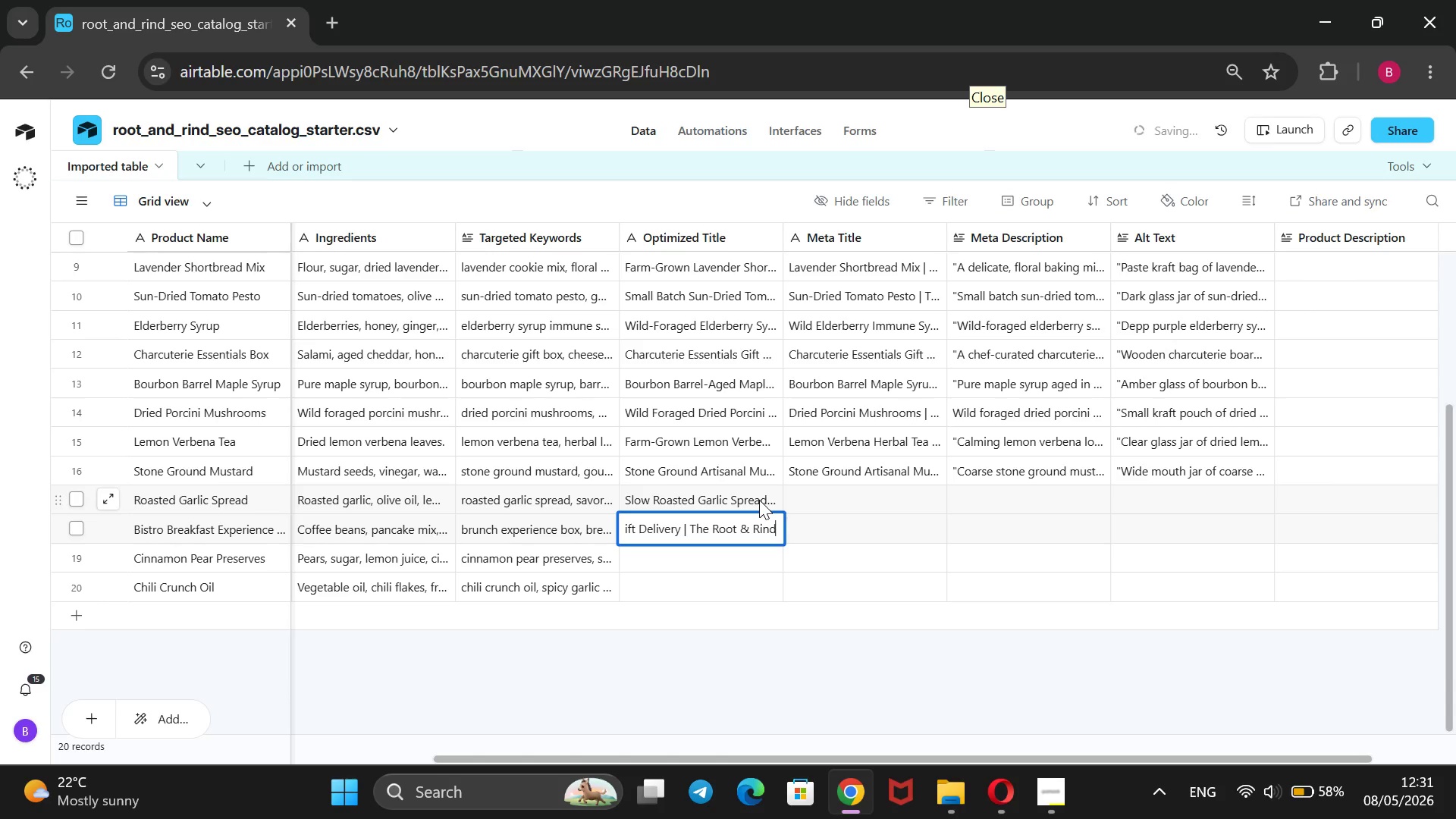 
key(Enter)
 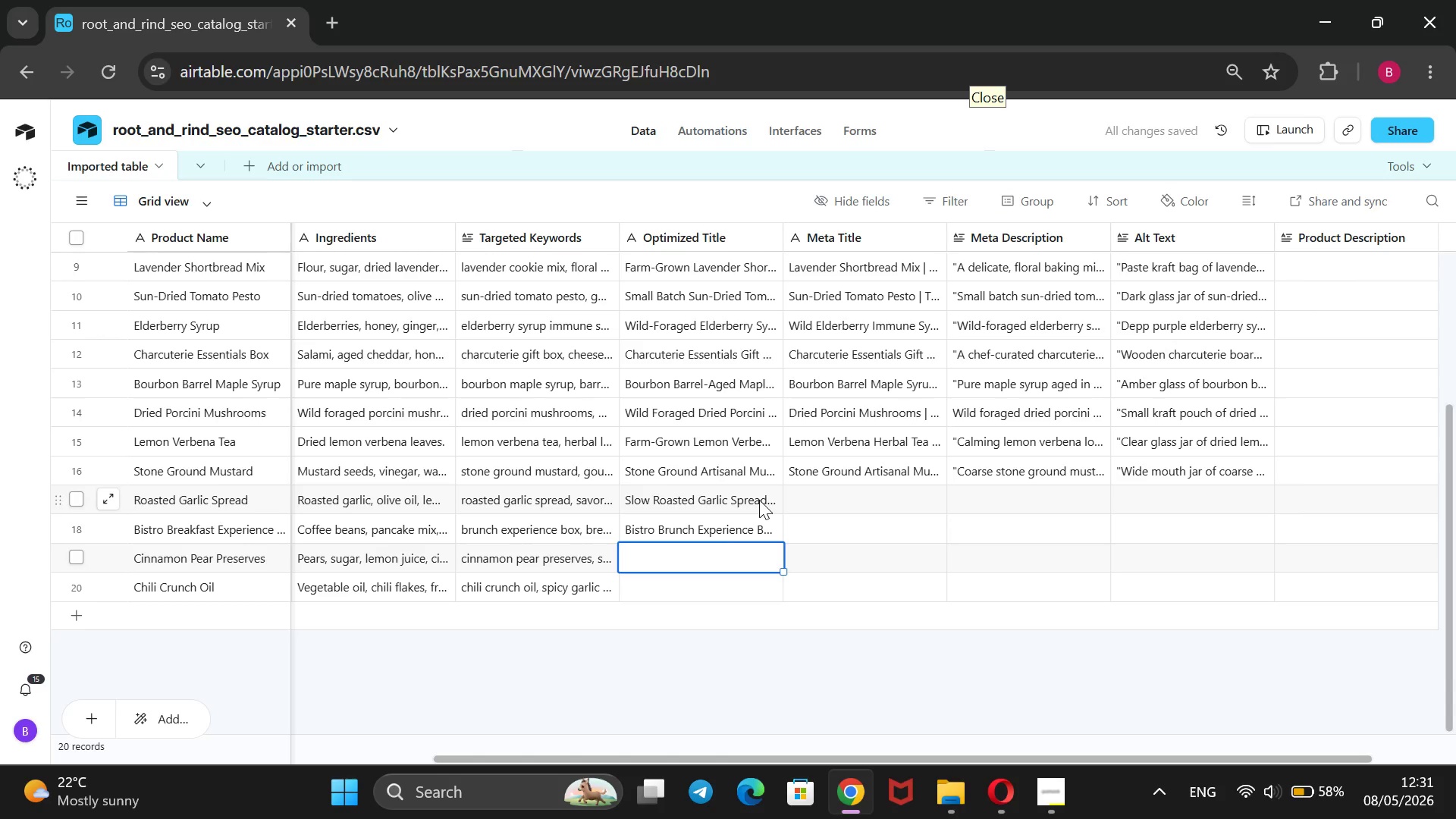 
type(Sml)
key(Backspace)
type(all BA)
key(Backspace)
type(atch Cina)
 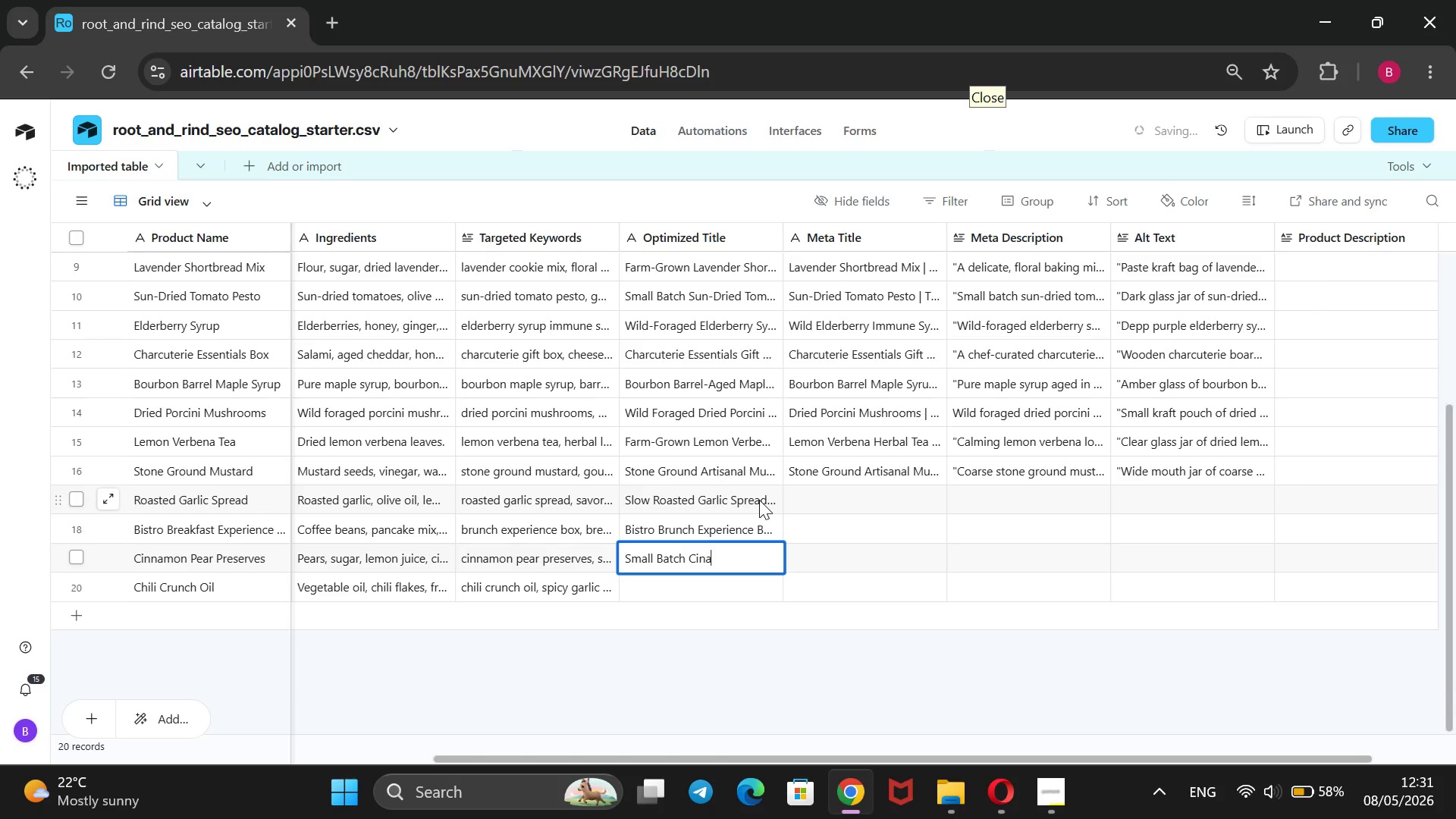 
key(ArrowLeft)
 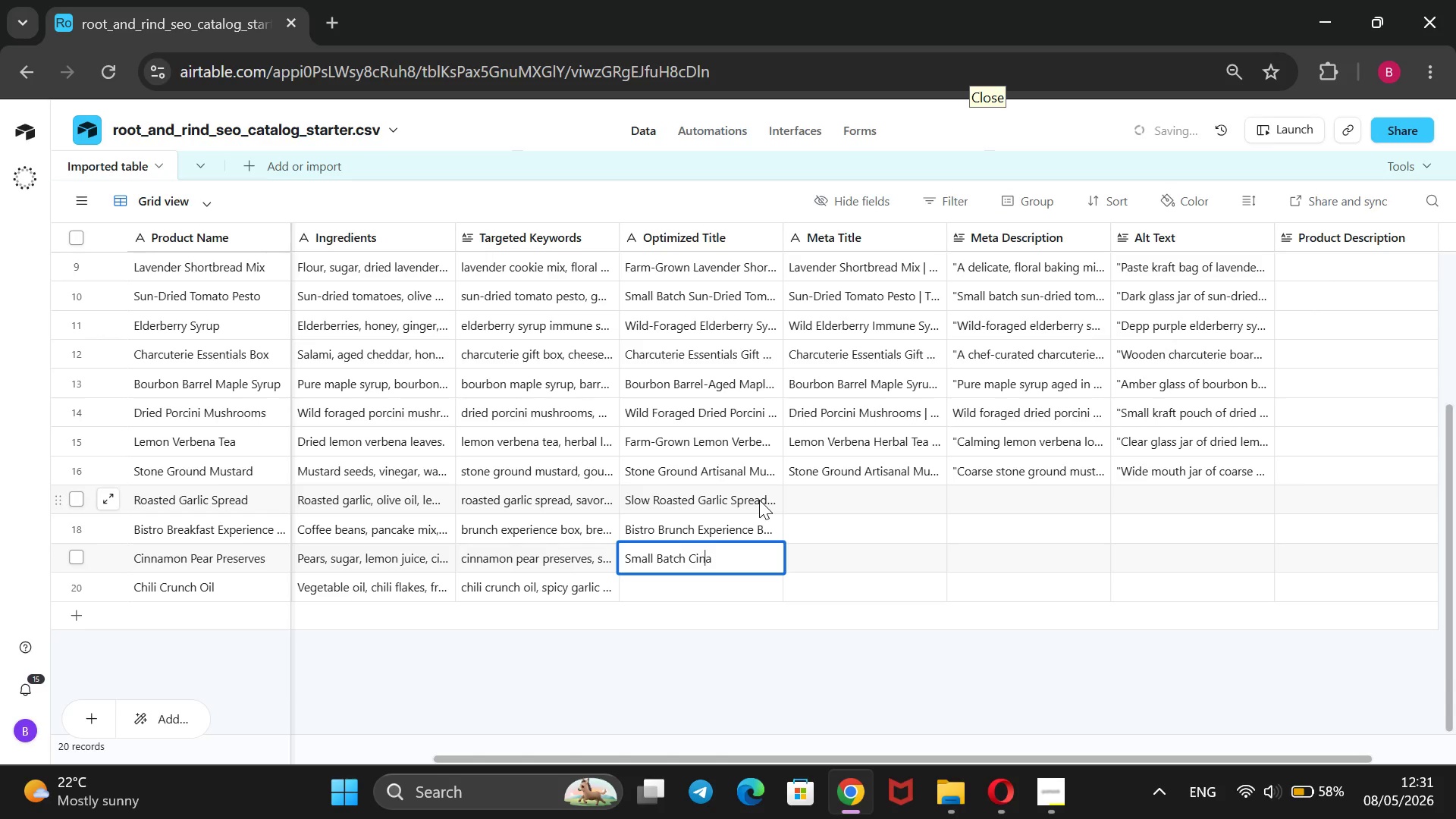 
key(N)
 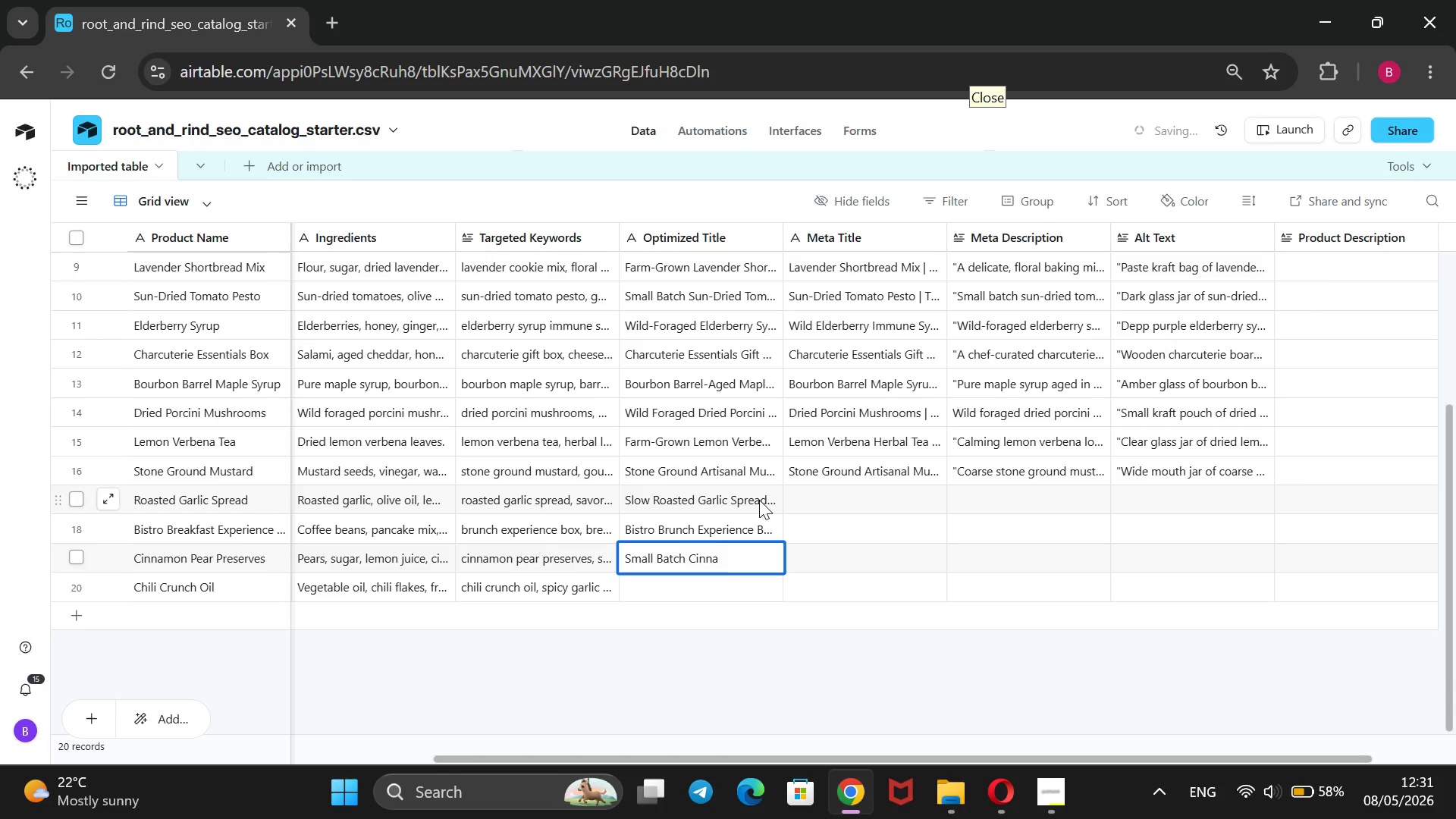 
key(ArrowRight)
 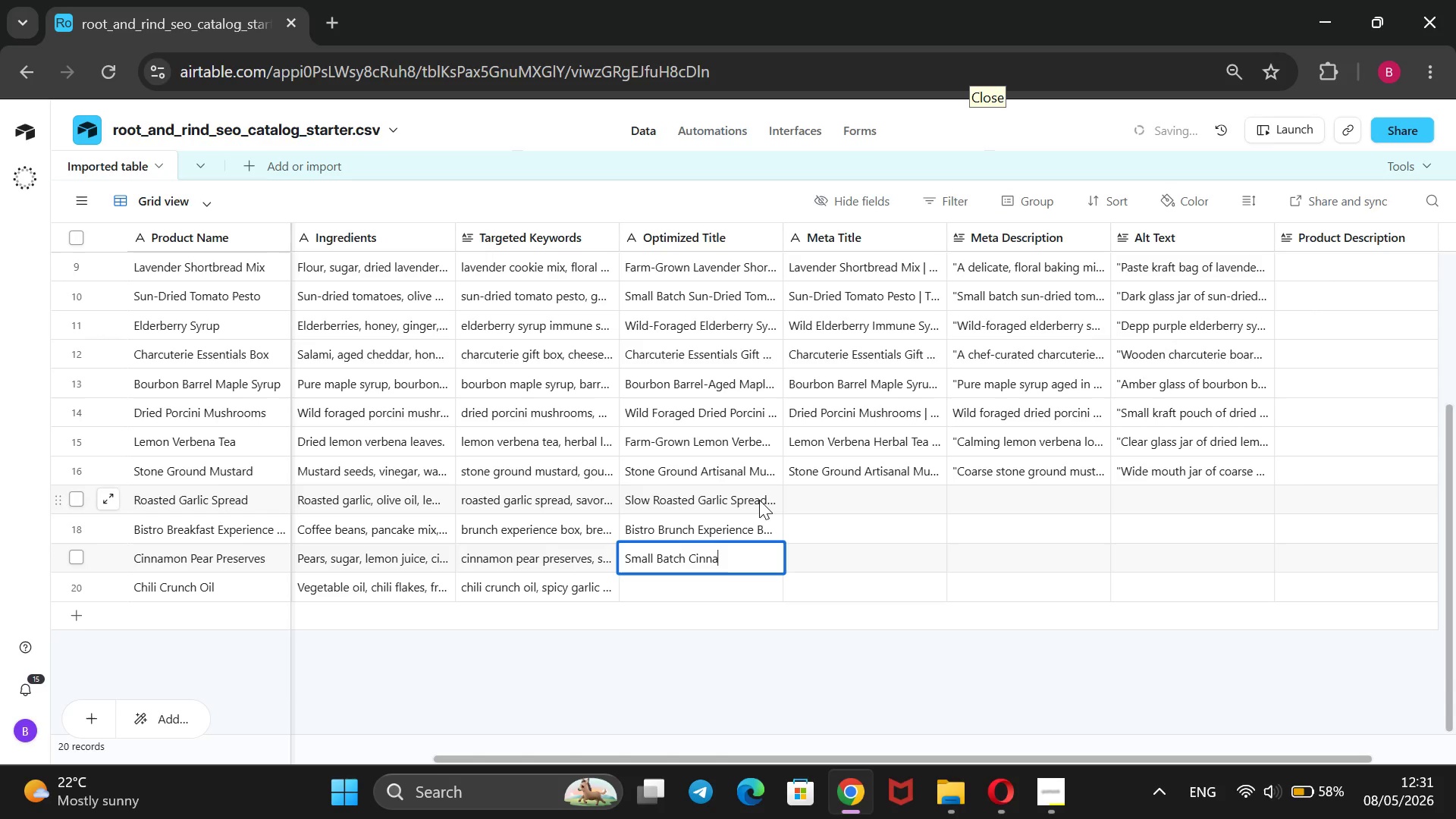 
type(mon )
 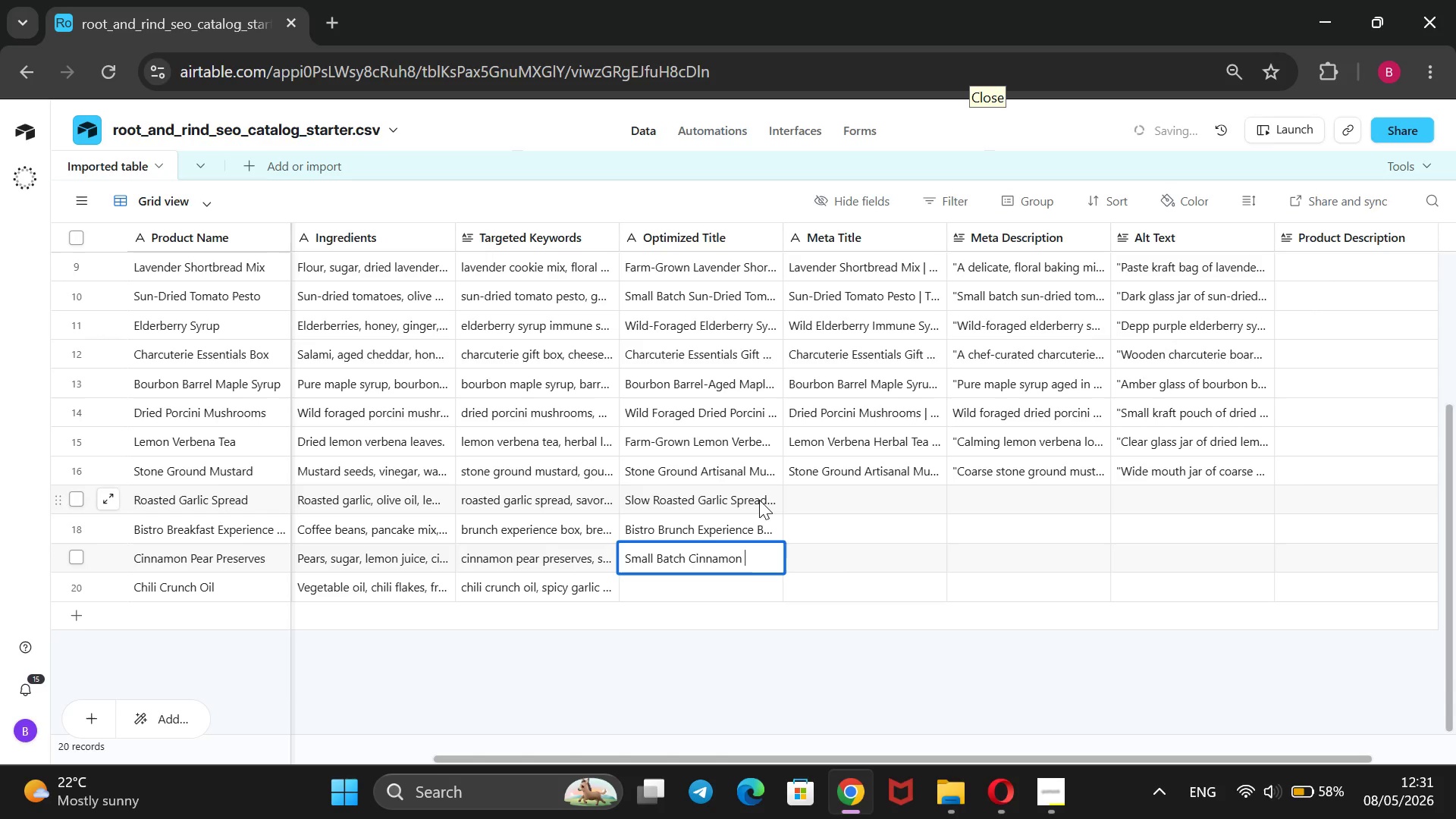 
type(Pear Preserbed)
key(Backspace)
key(Backspace)
key(Backspace)
type(ves | Seasonal Artisanla)
key(Backspace)
key(Backspace)
type(al Fruie Jam |)
 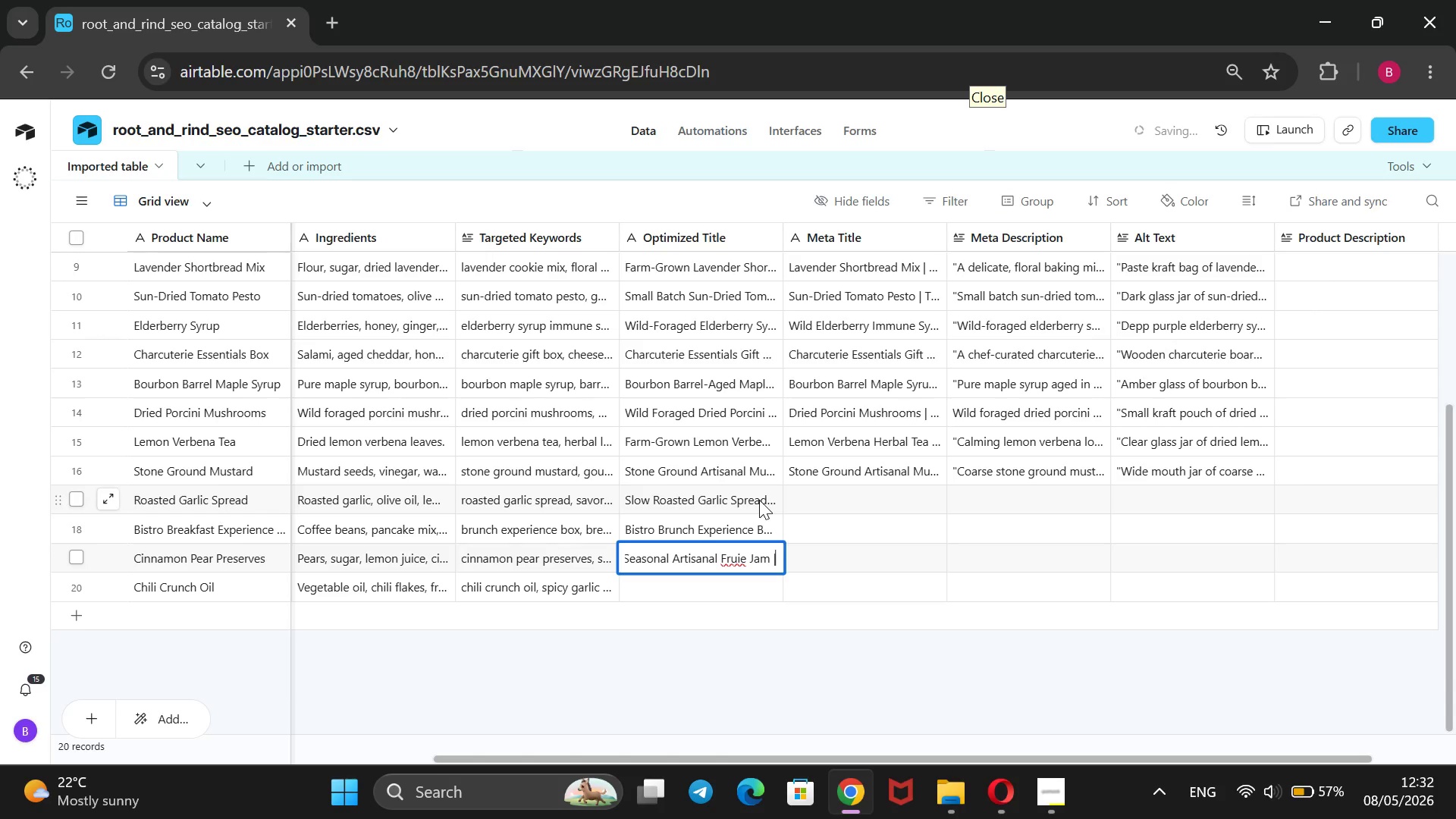 
key(ArrowLeft)
 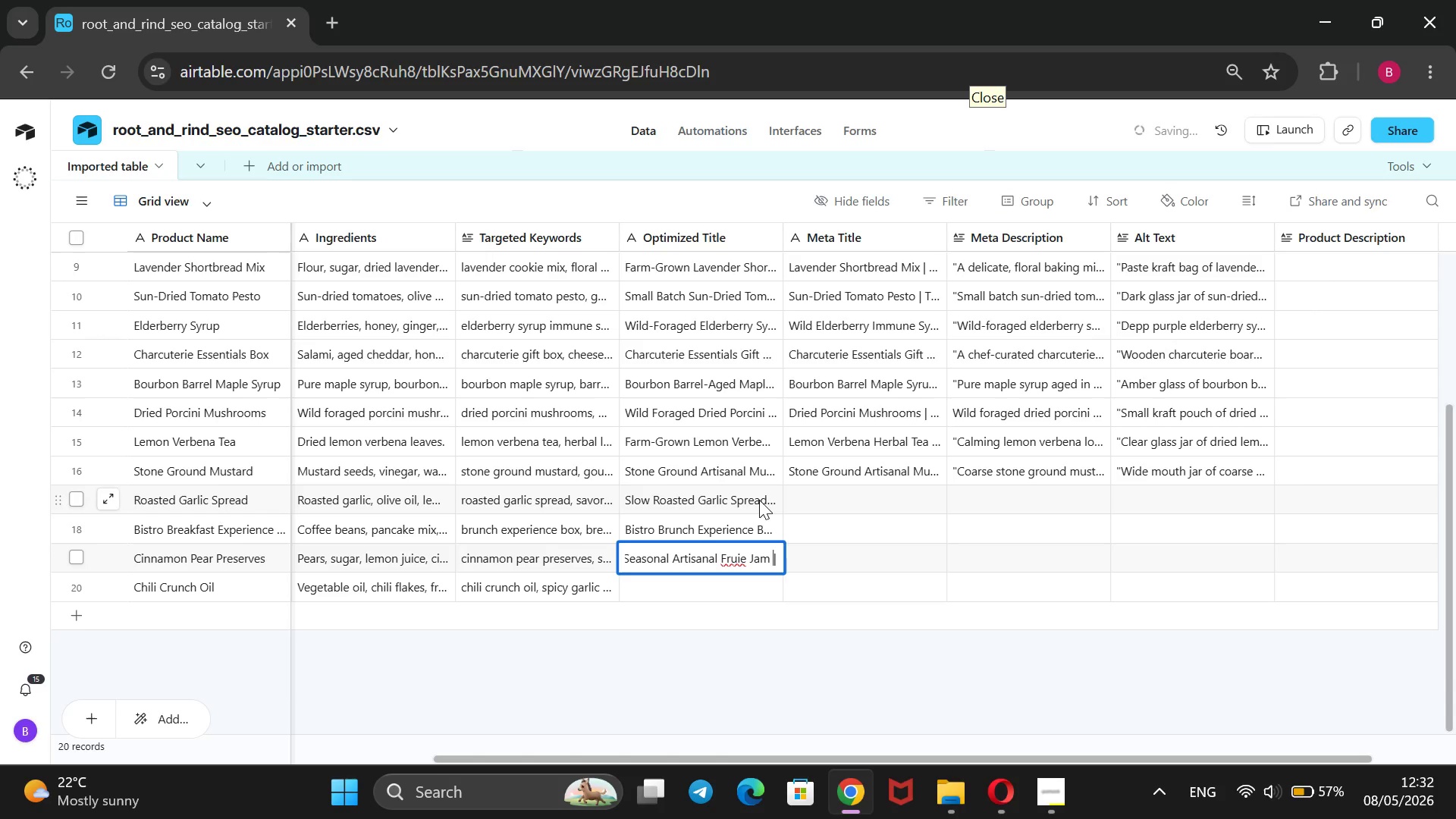 
key(ArrowLeft)
 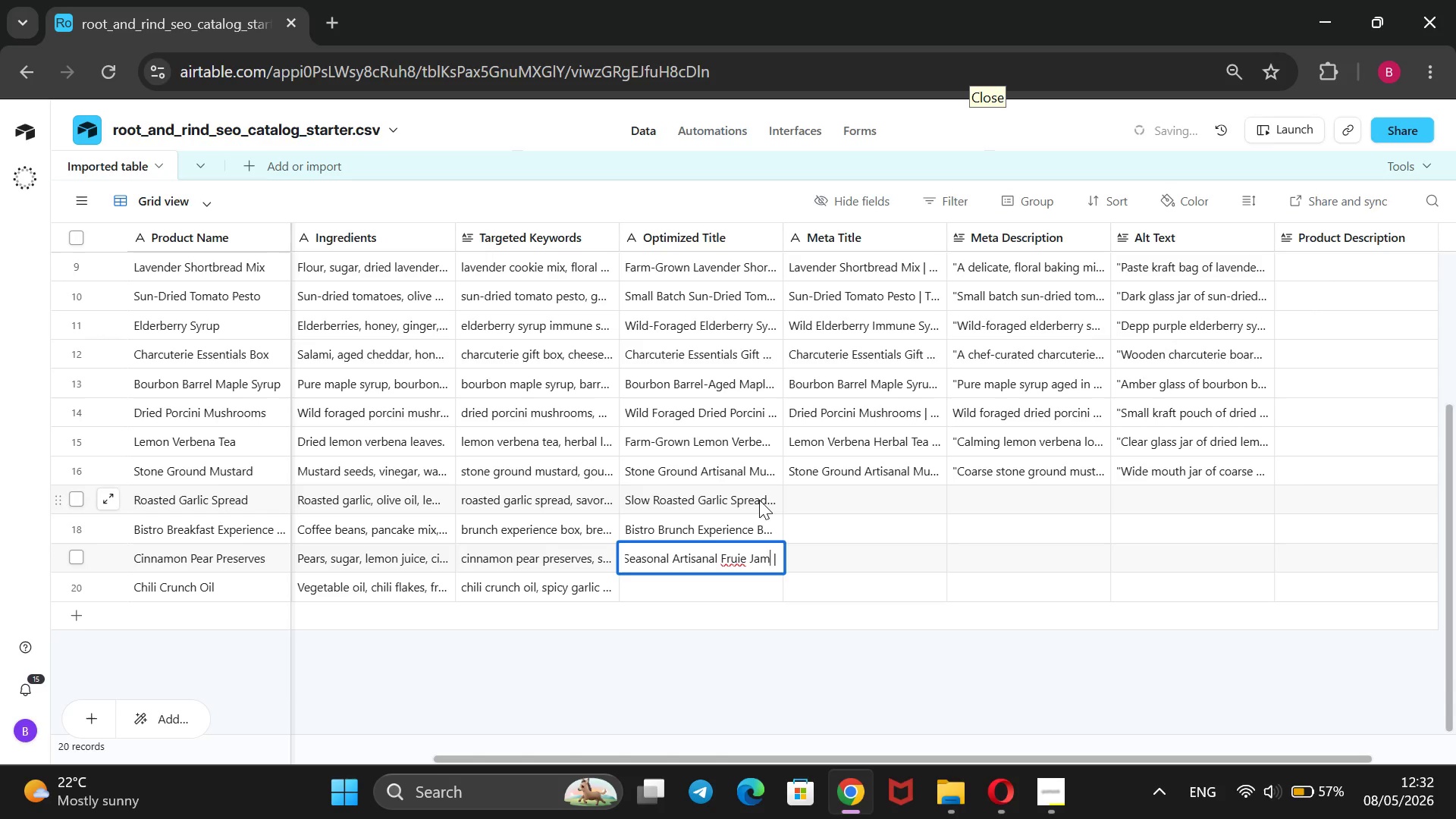 
key(ArrowLeft)
 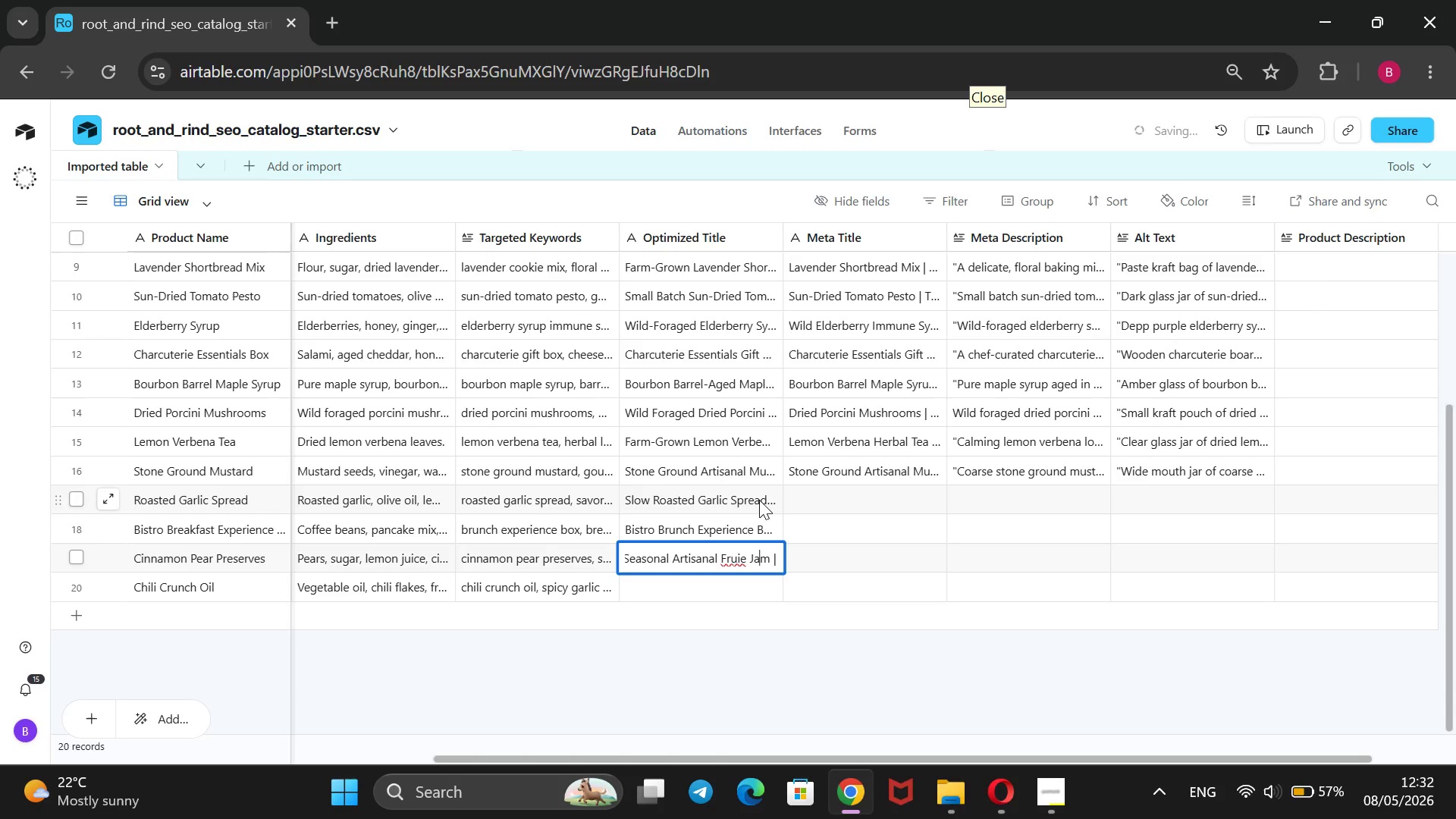 
key(ArrowLeft)
 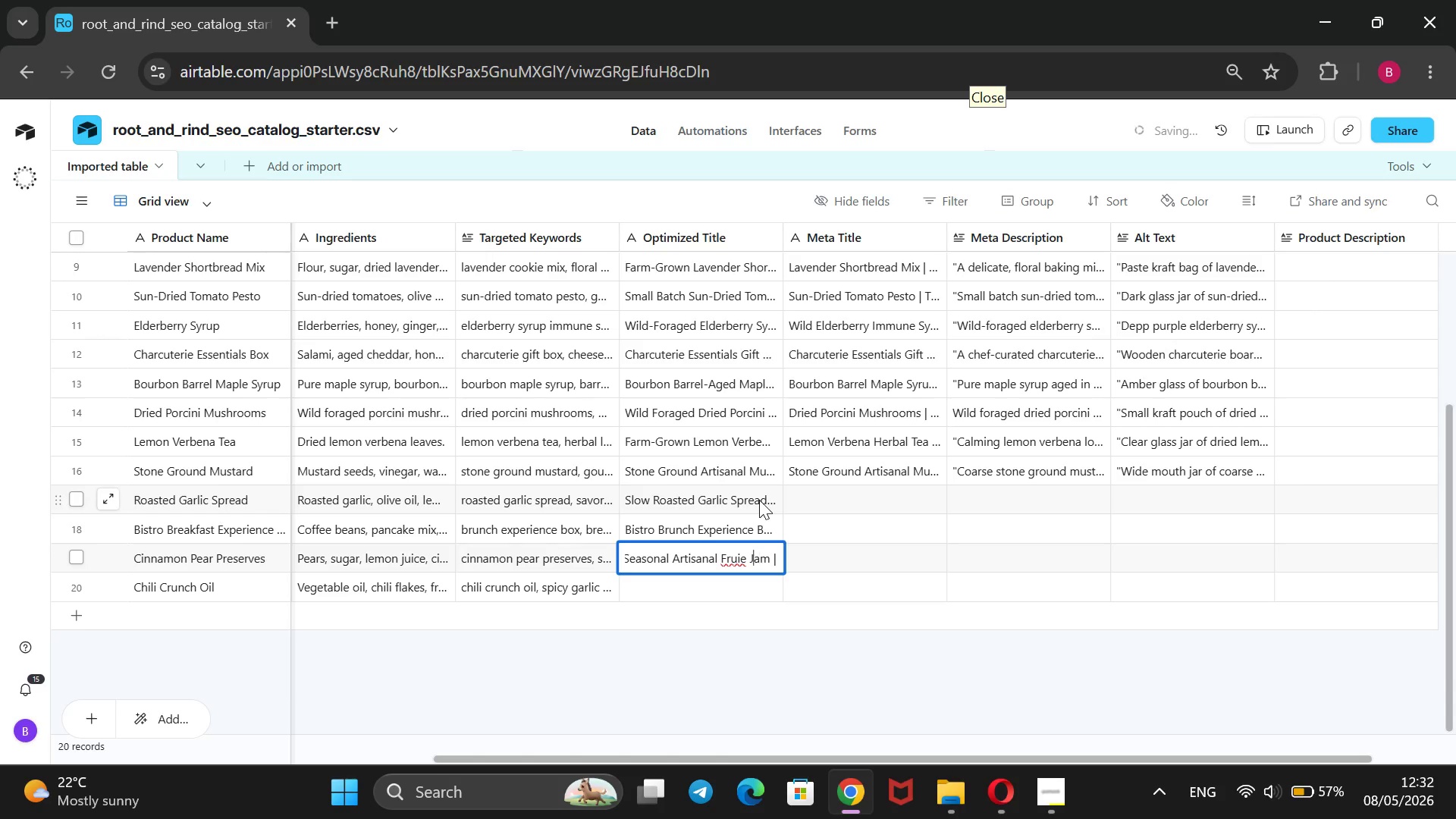 
key(ArrowLeft)
 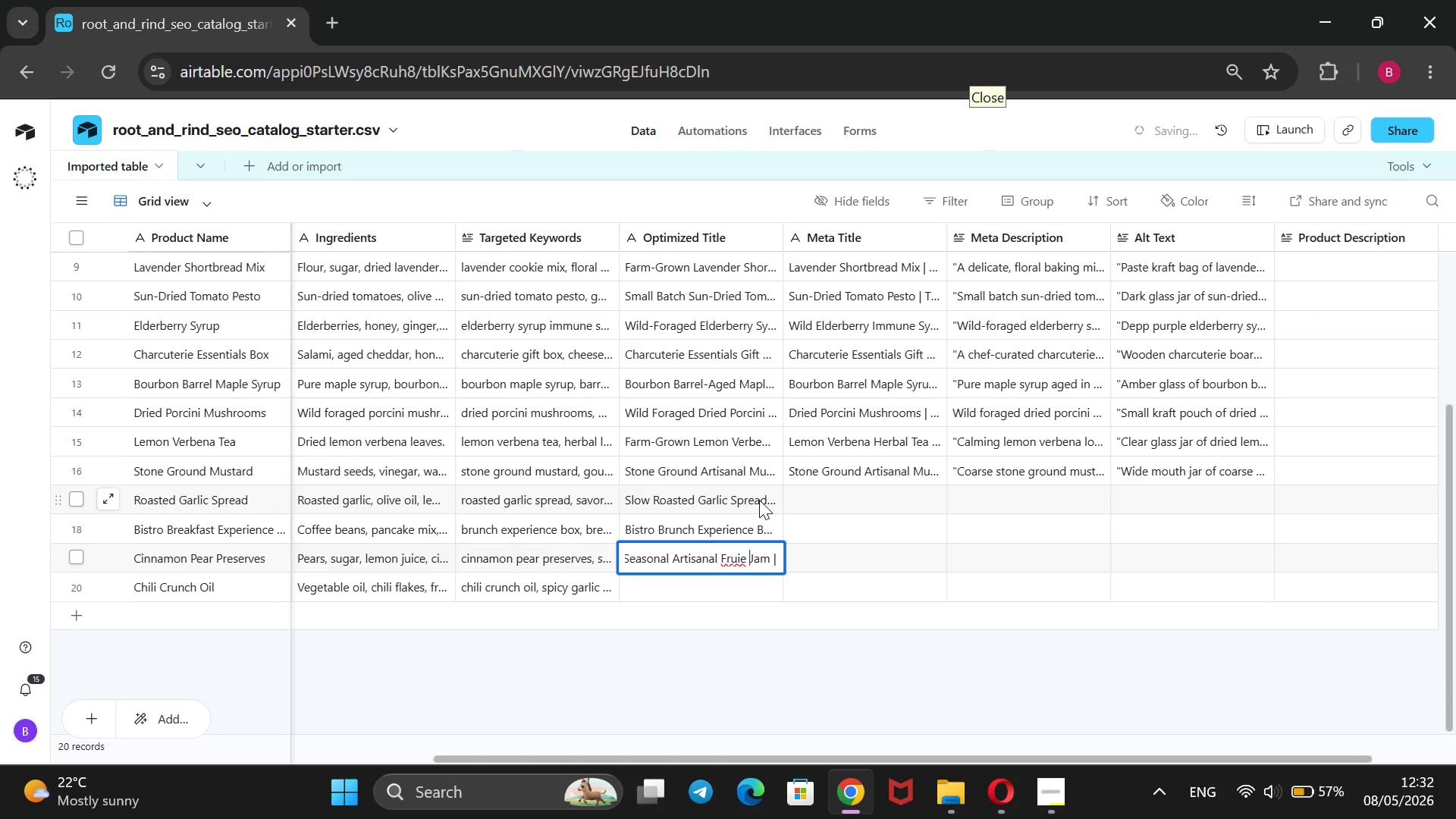 
key(ArrowLeft)
 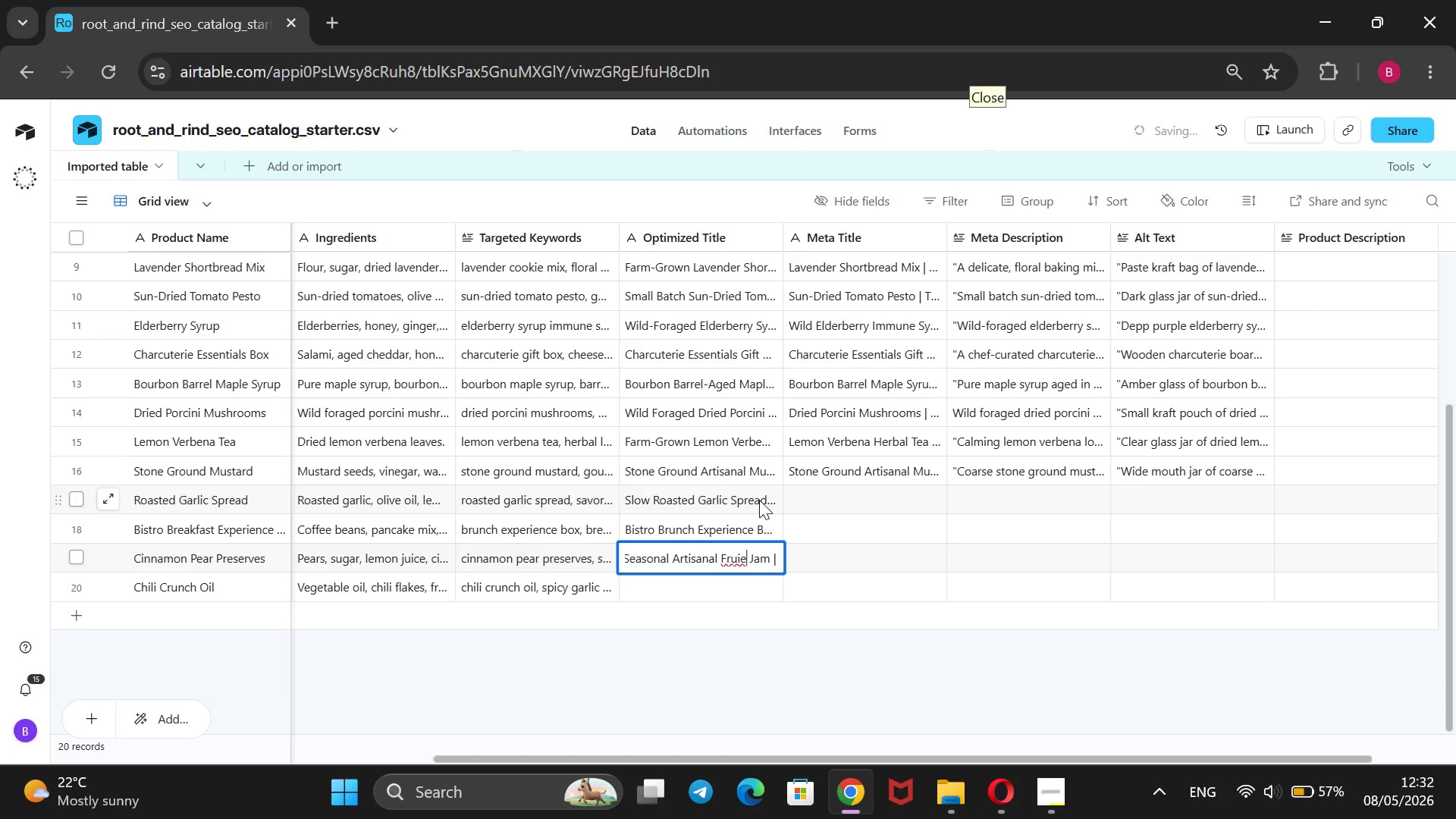 
key(Backspace)
 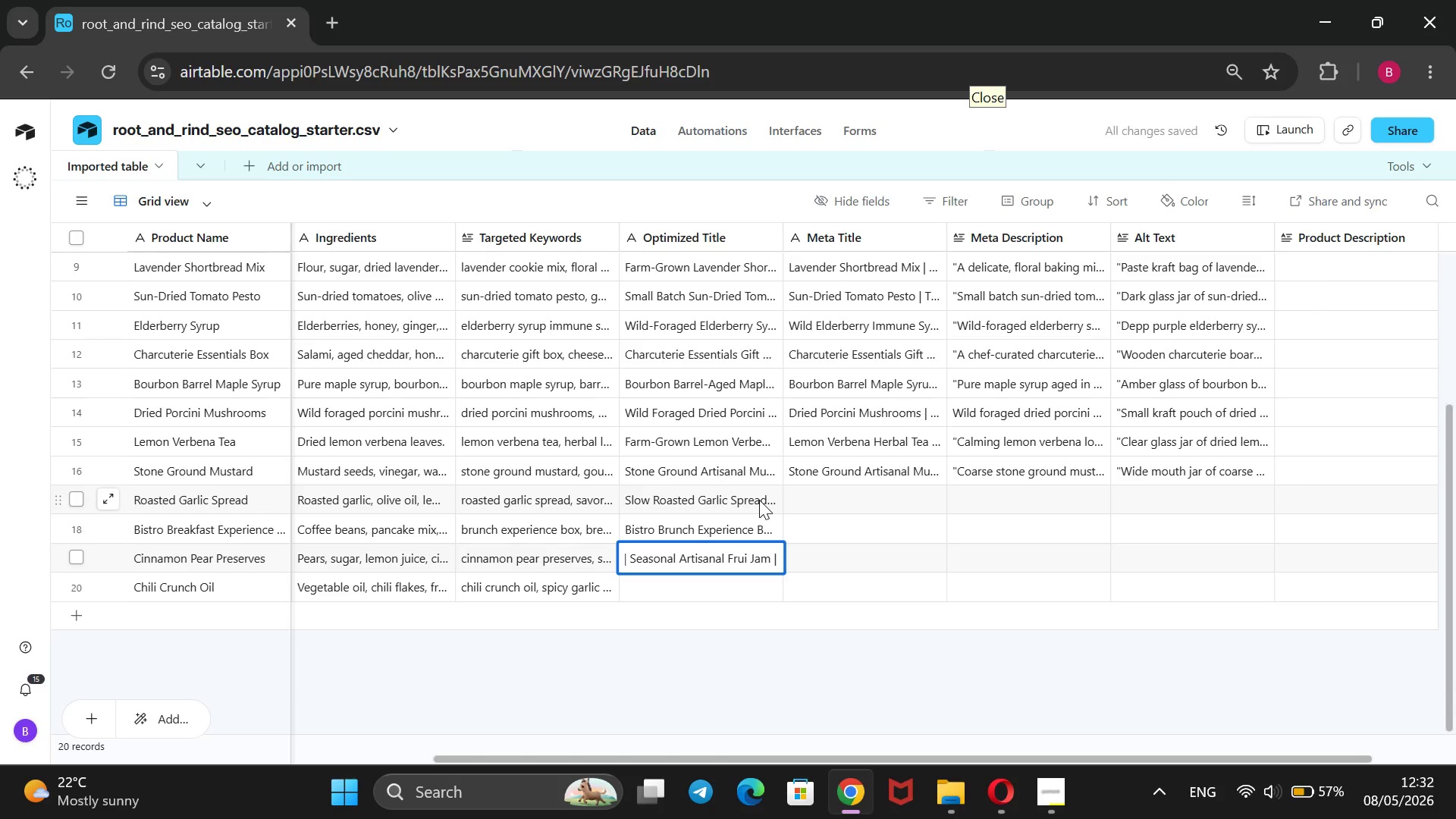 
key(T)
 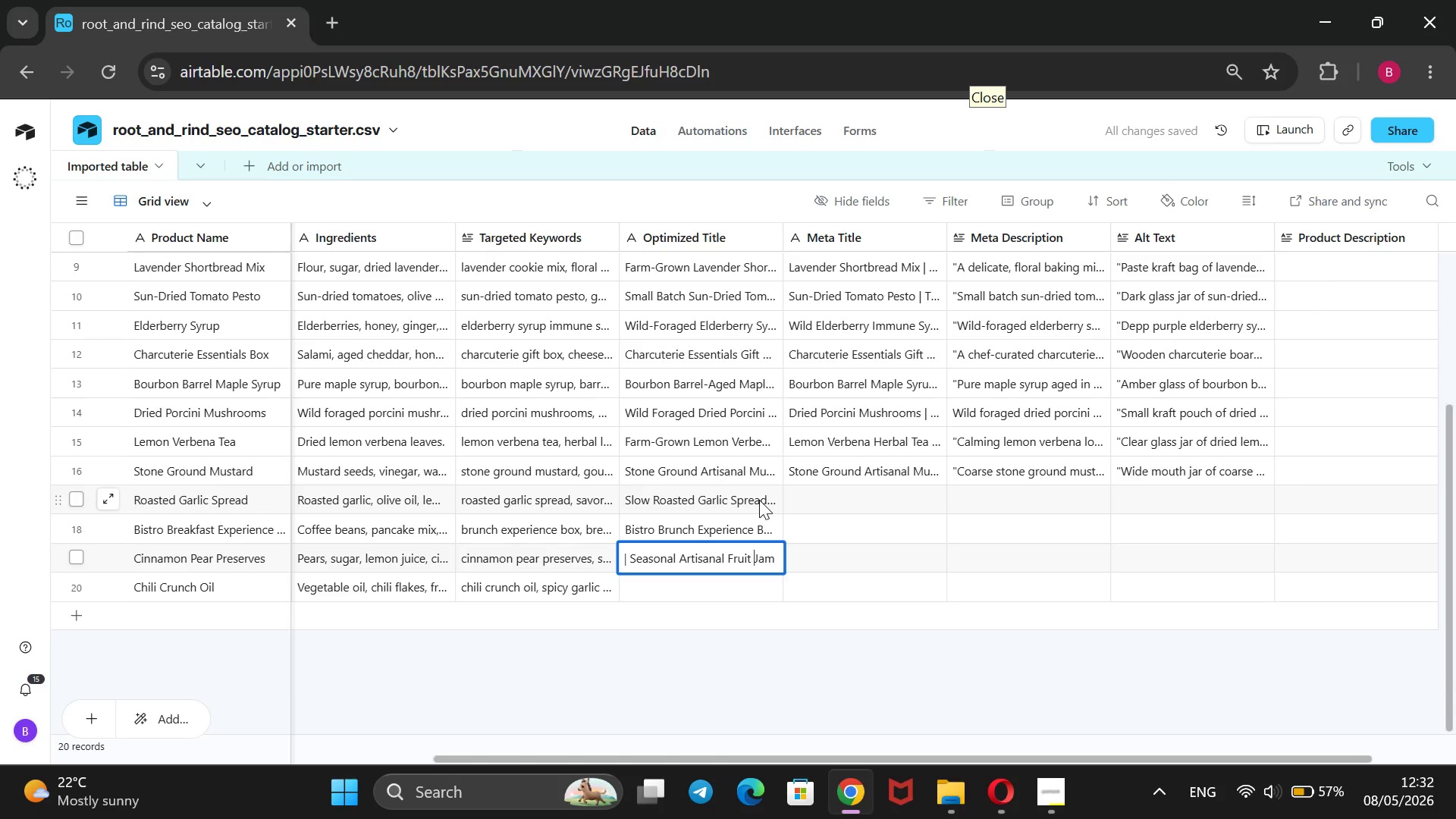 
key(ArrowRight)
 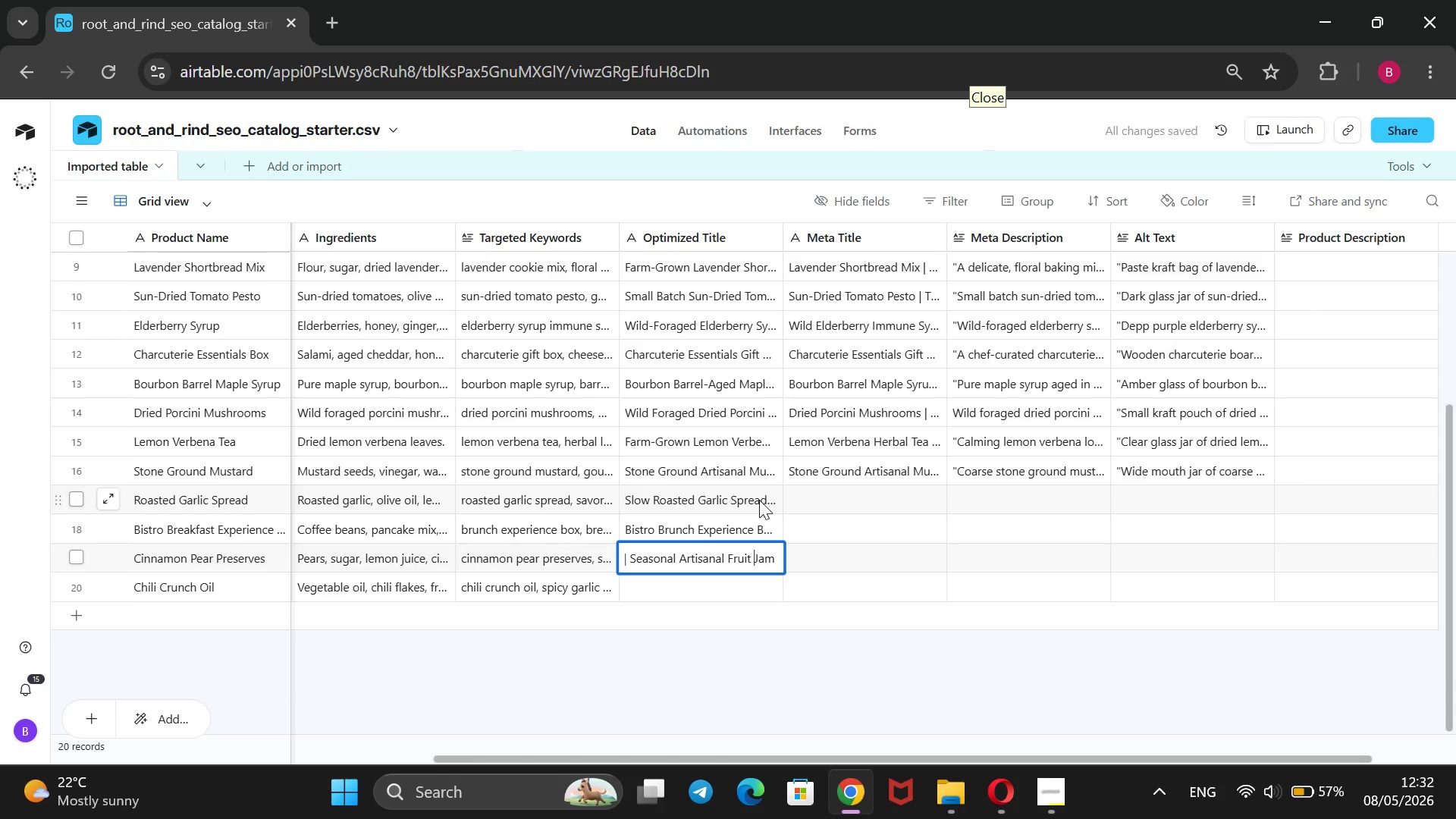 
key(ArrowRight)
 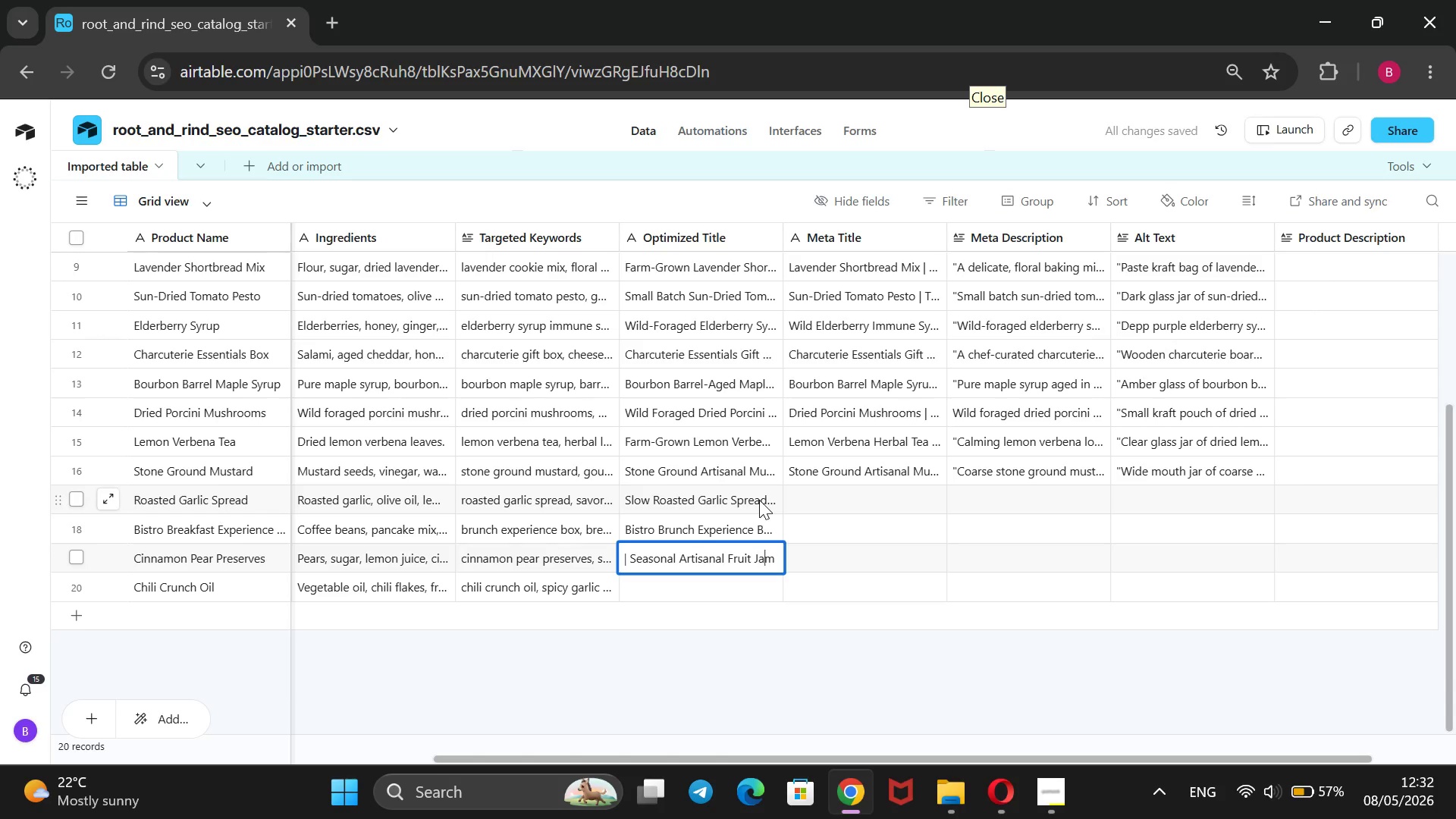 
hold_key(key=ArrowRight, duration=0.92)
 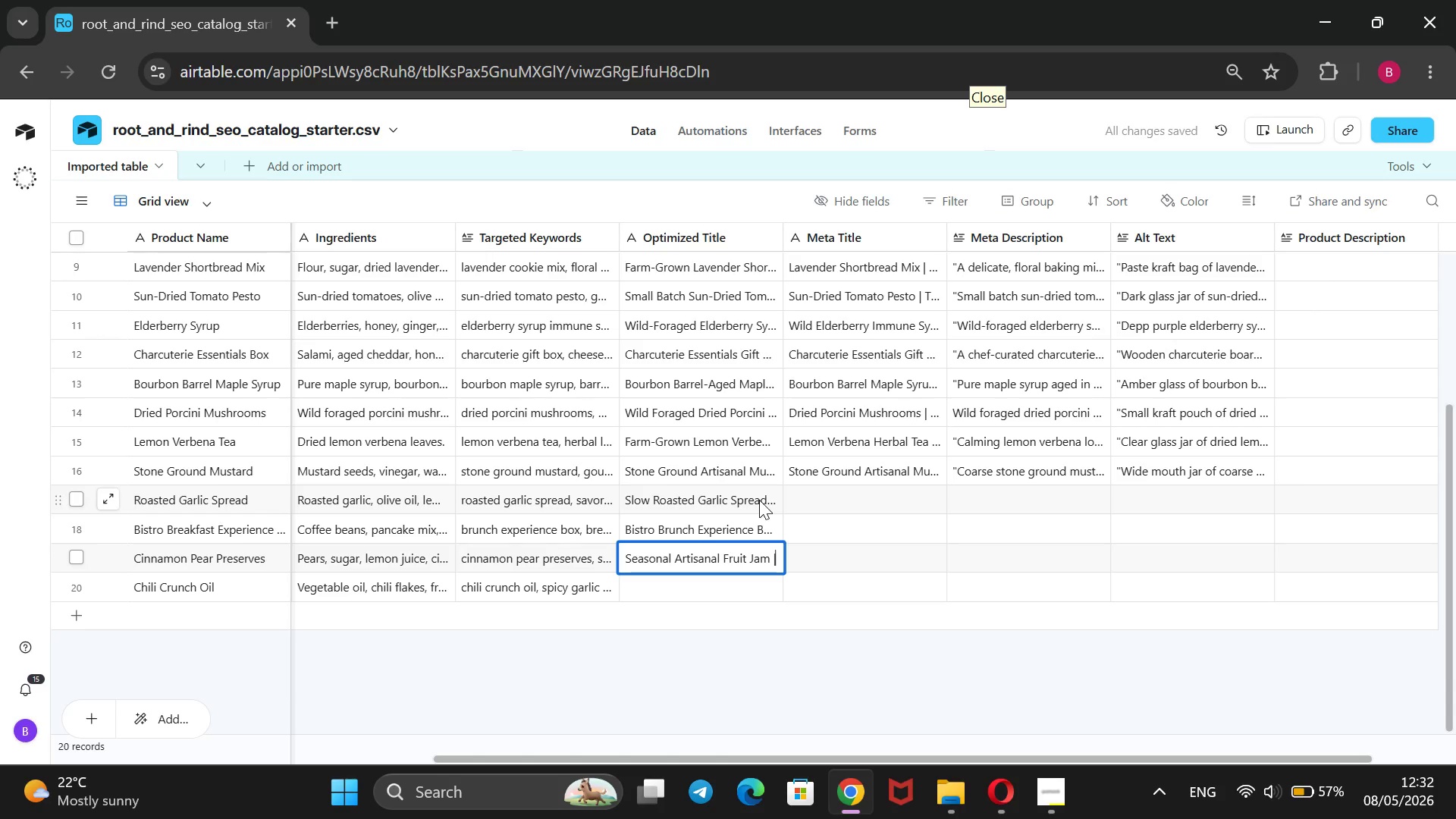 
type( The Root & Rind)
 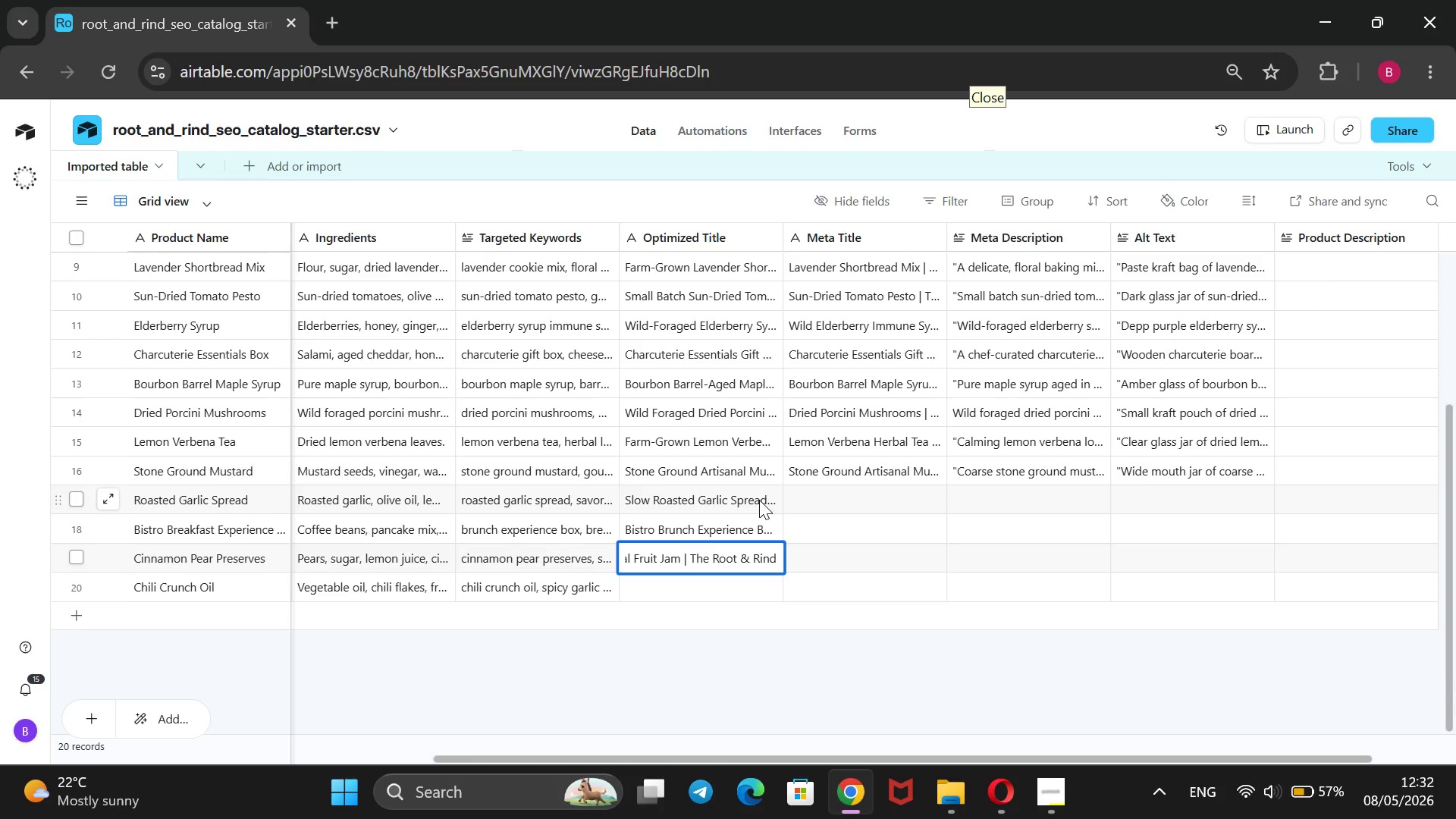 
left_click_drag(start_coordinate=[773, 557], to_coordinate=[696, 554])
 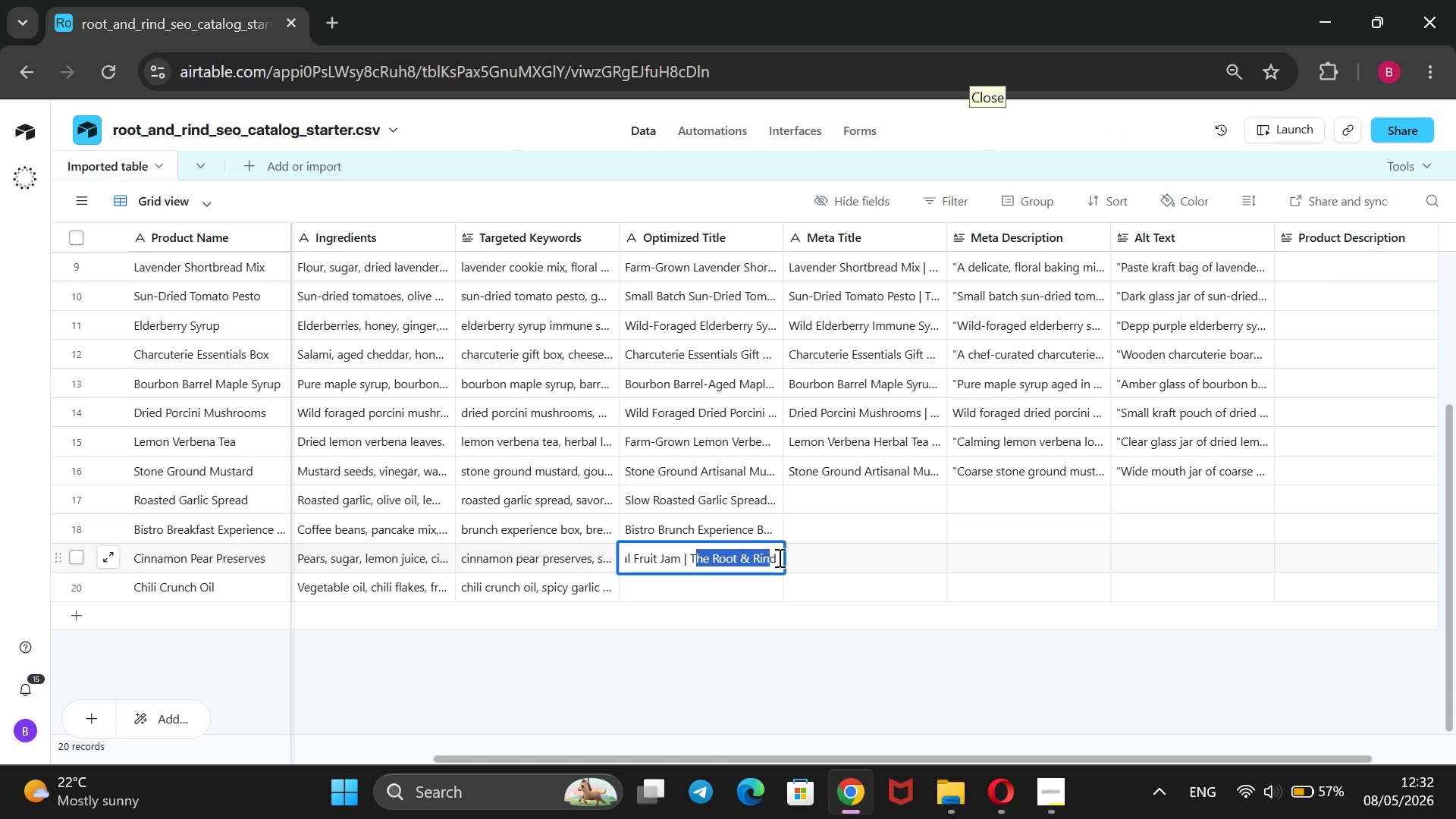 
left_click([779, 557])
 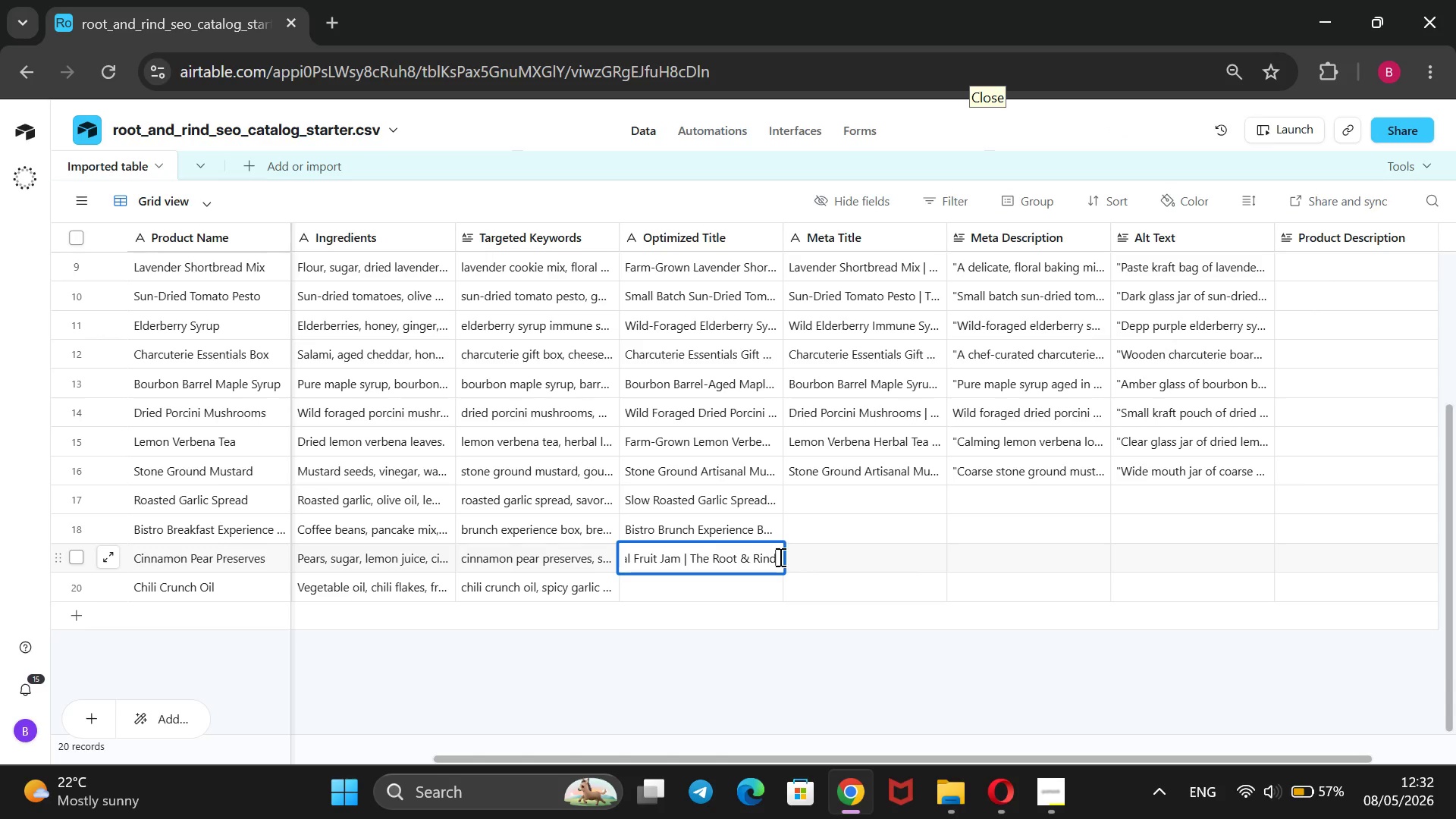 
left_click([779, 557])
 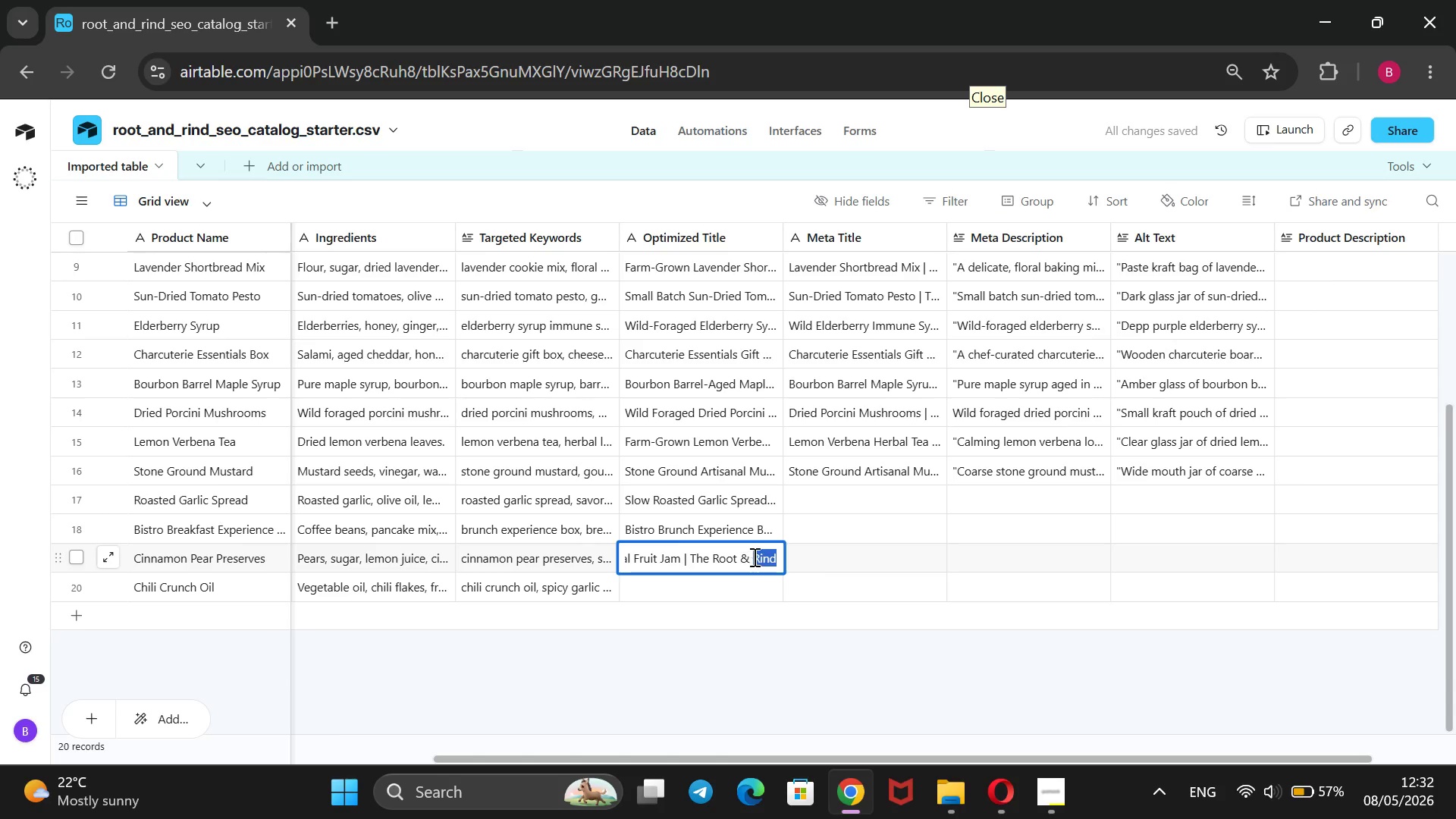 
double_click([779, 557])
 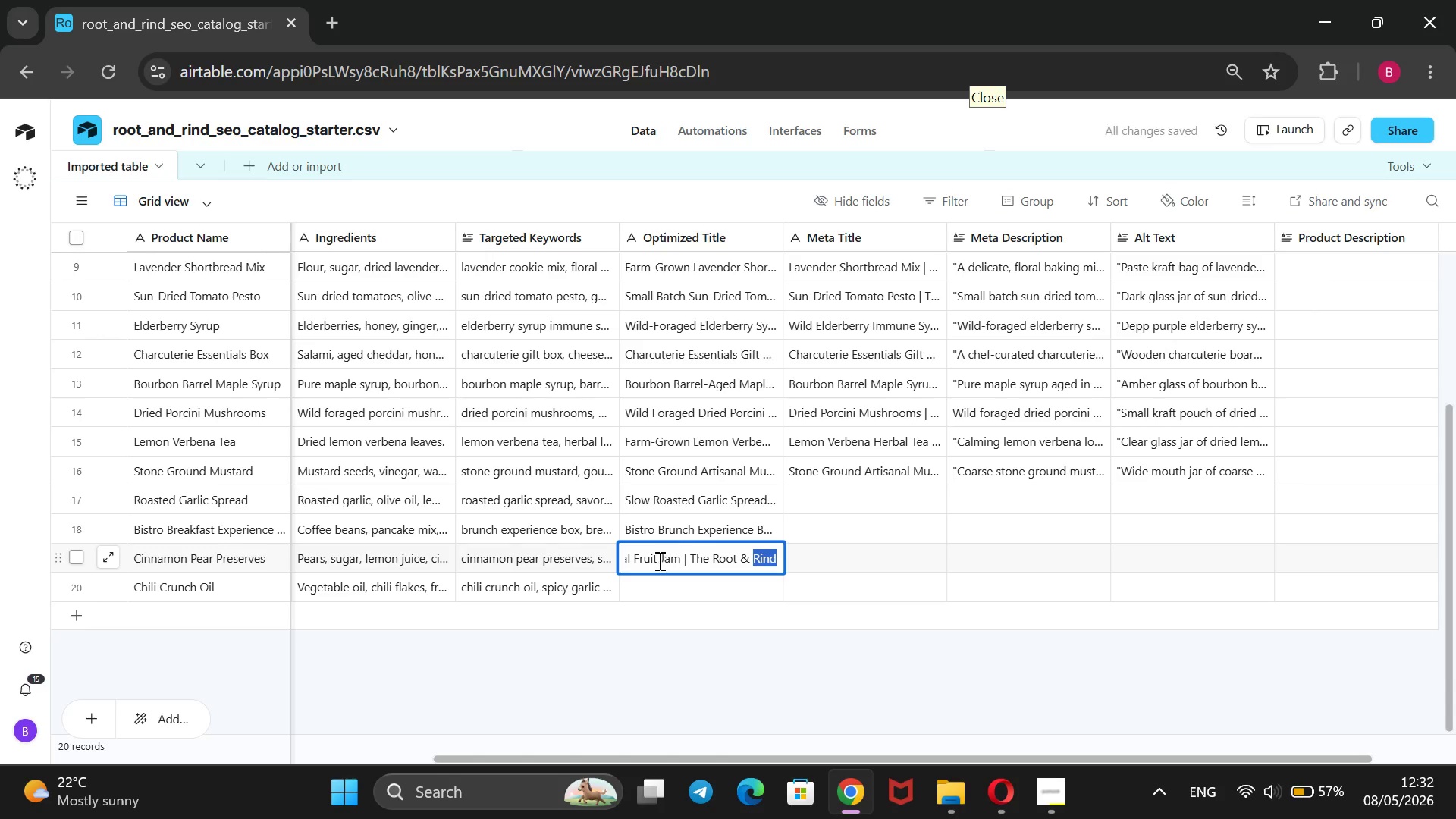 
left_click([754, 557])
 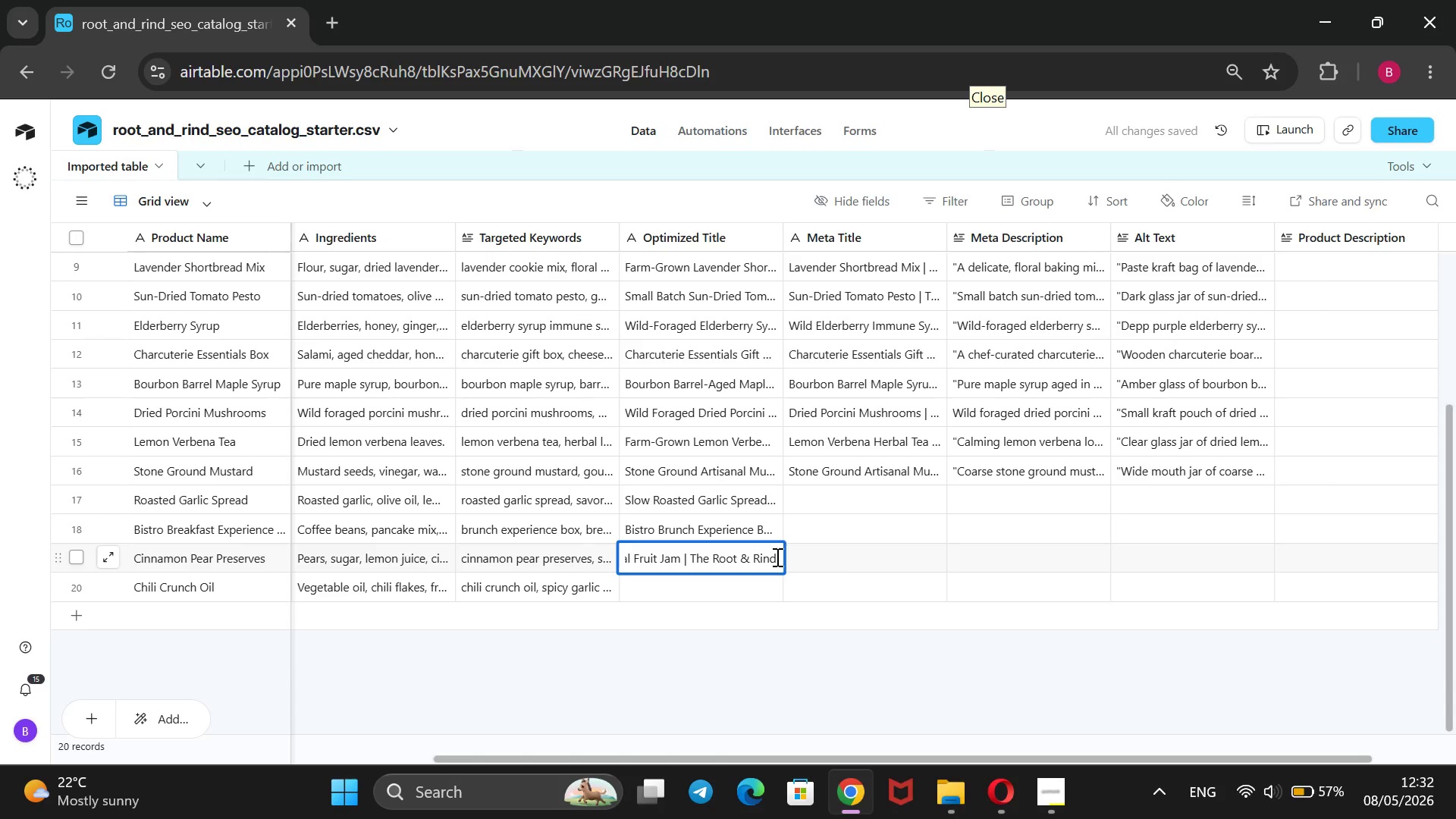 
left_click_drag(start_coordinate=[776, 557], to_coordinate=[693, 560])
 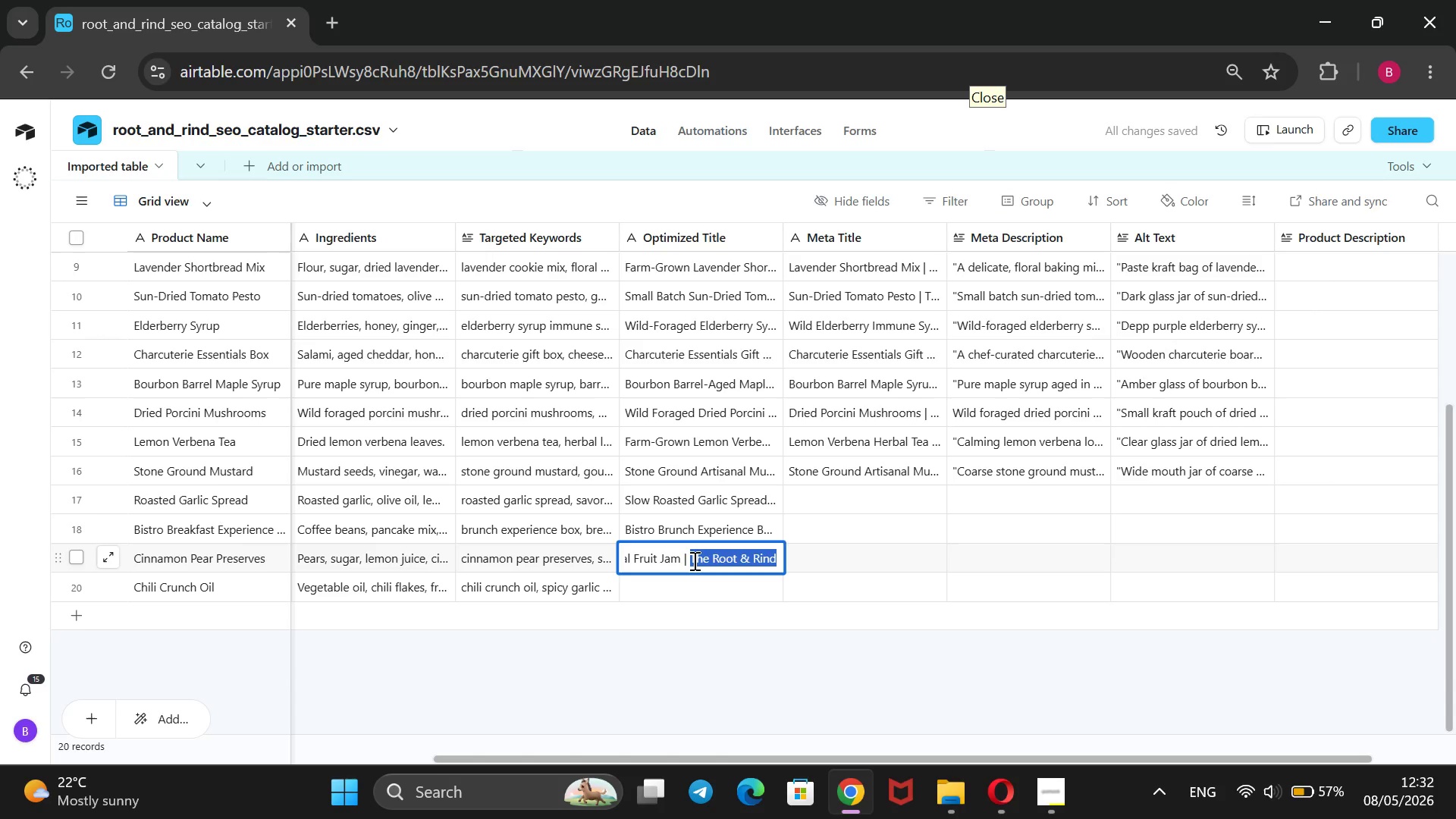 
key(Control+C)
 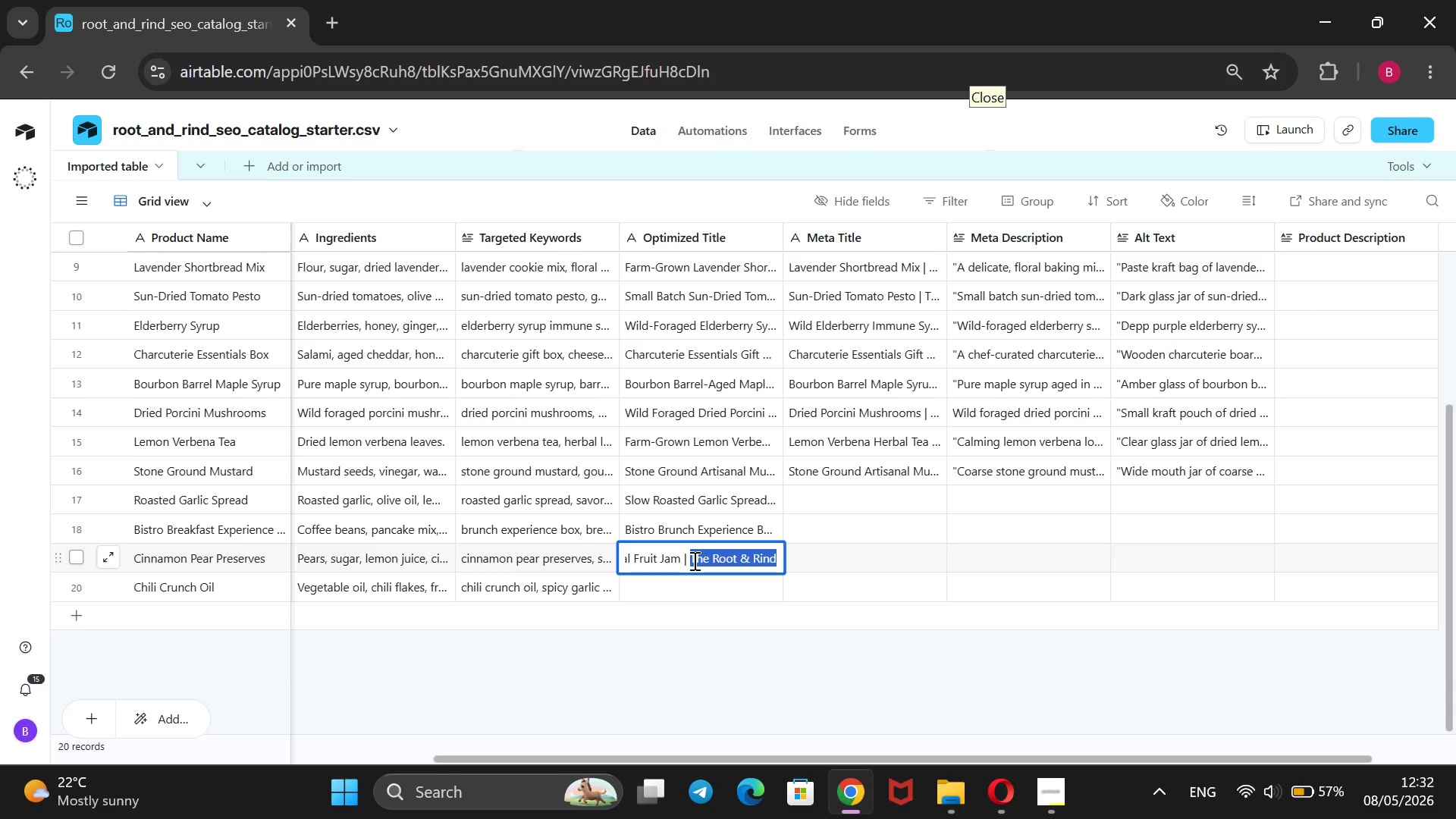 
key(Enter)
 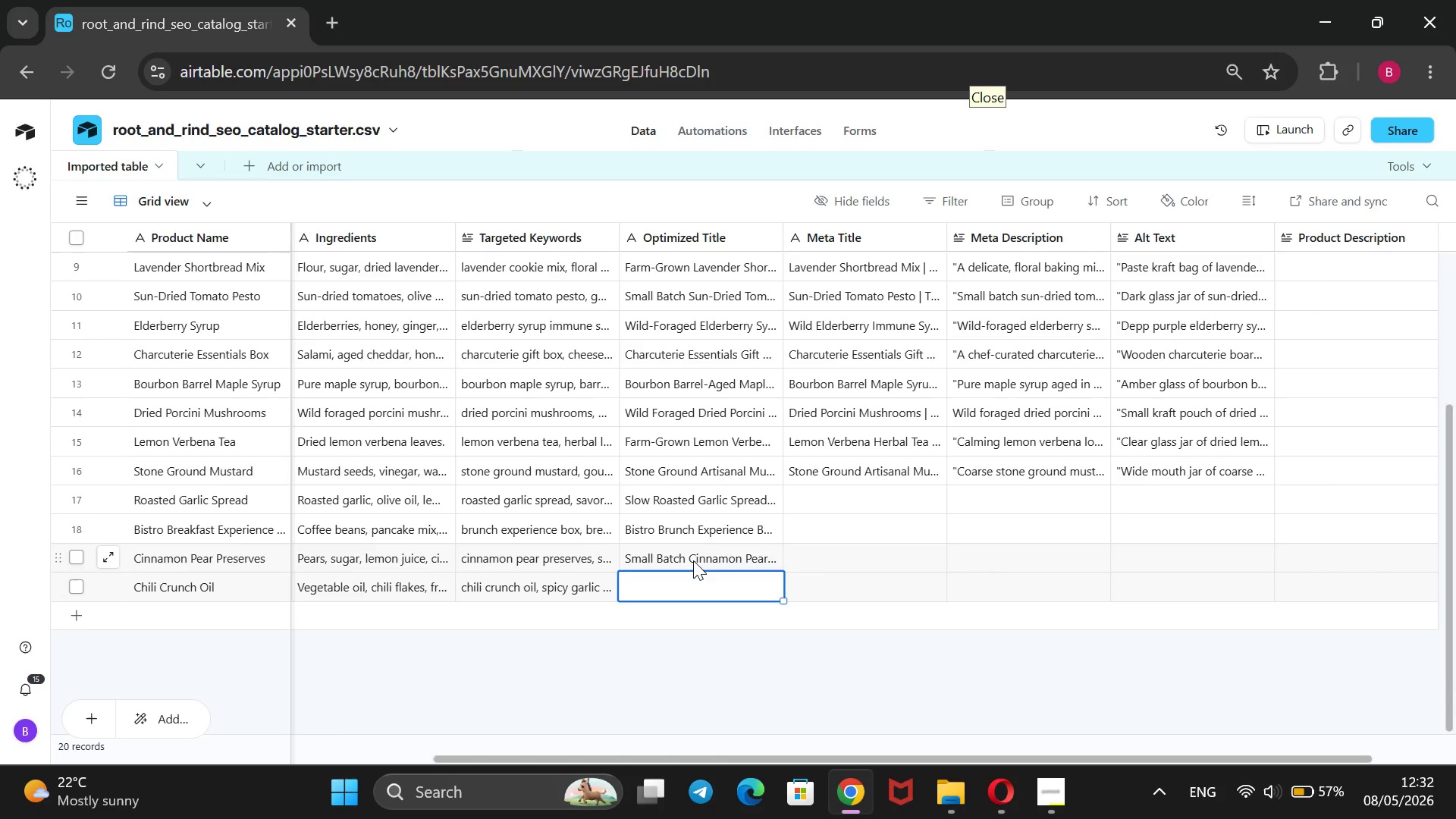 
type(Cill)
key(Backspace)
key(Backspace)
key(Backspace)
type(hili Crunch Indu)
key(Backspace)
key(Backspace)
type(fused Oil | Spicy Gourme Ga)
key(Backspace)
key(Backspace)
key(Backspace)
type(t Garlic Cn)
key(Backspace)
type(ondiment | )
 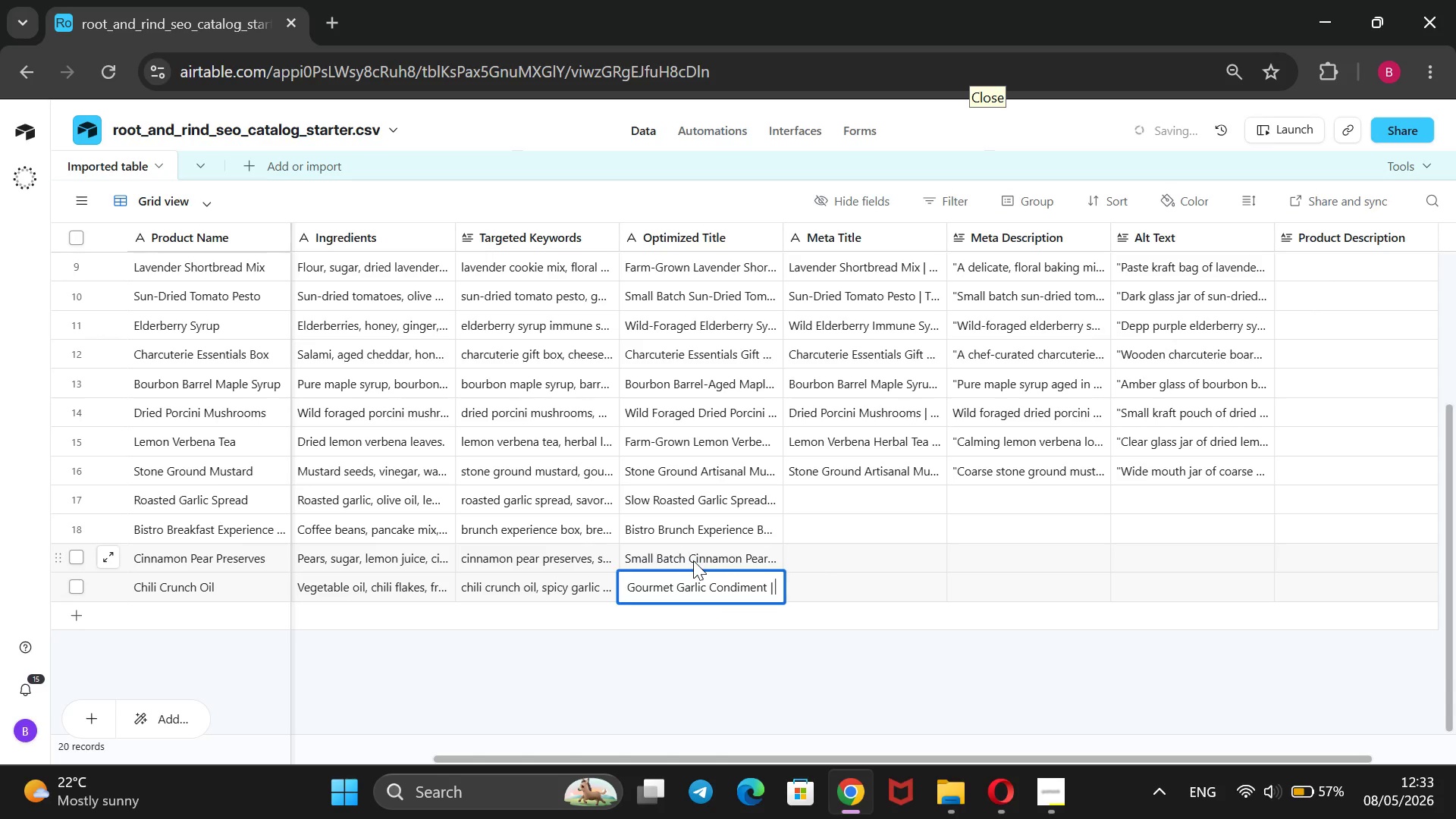 
key(Control+V)
 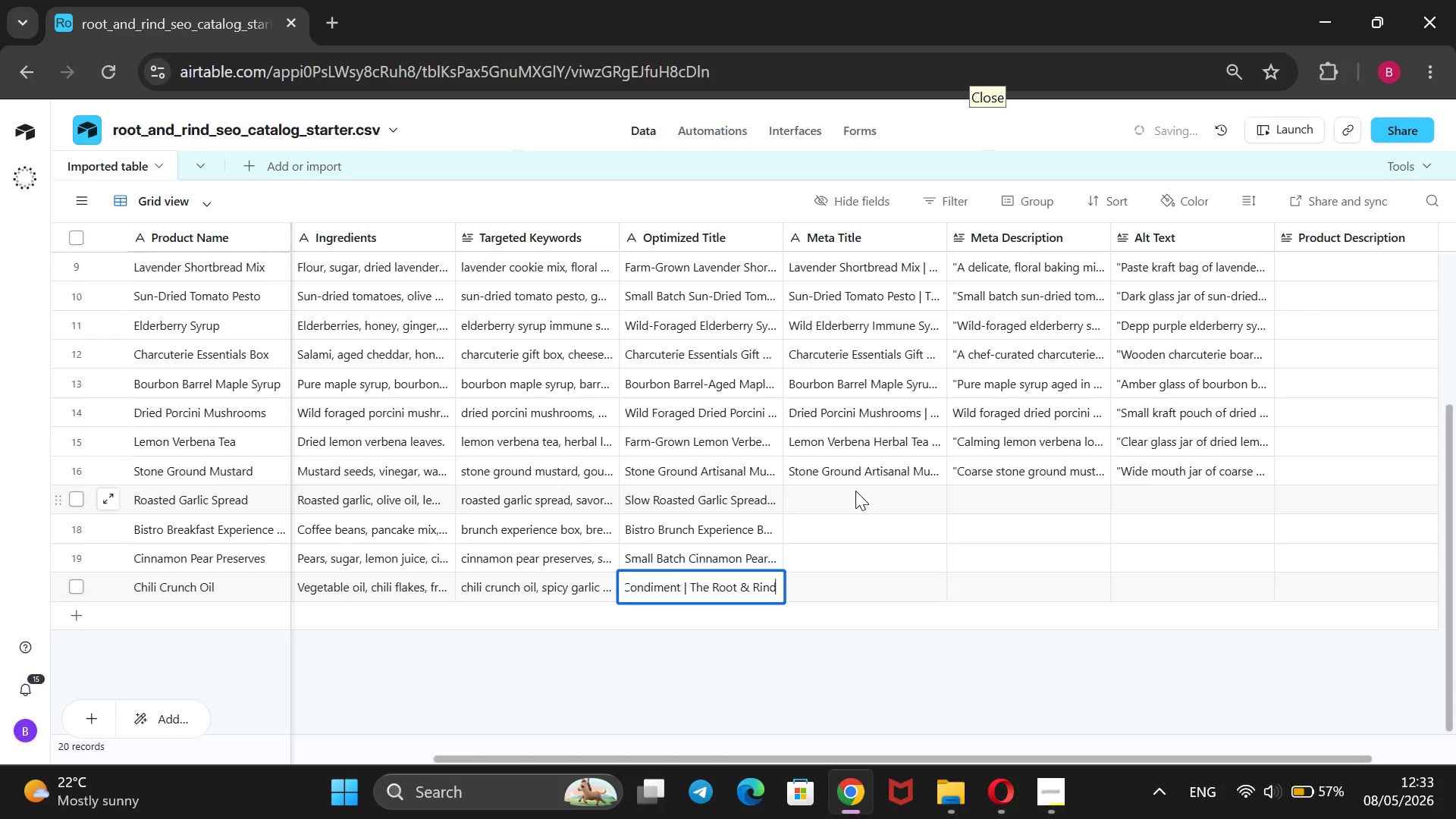 
wait(8.62)
 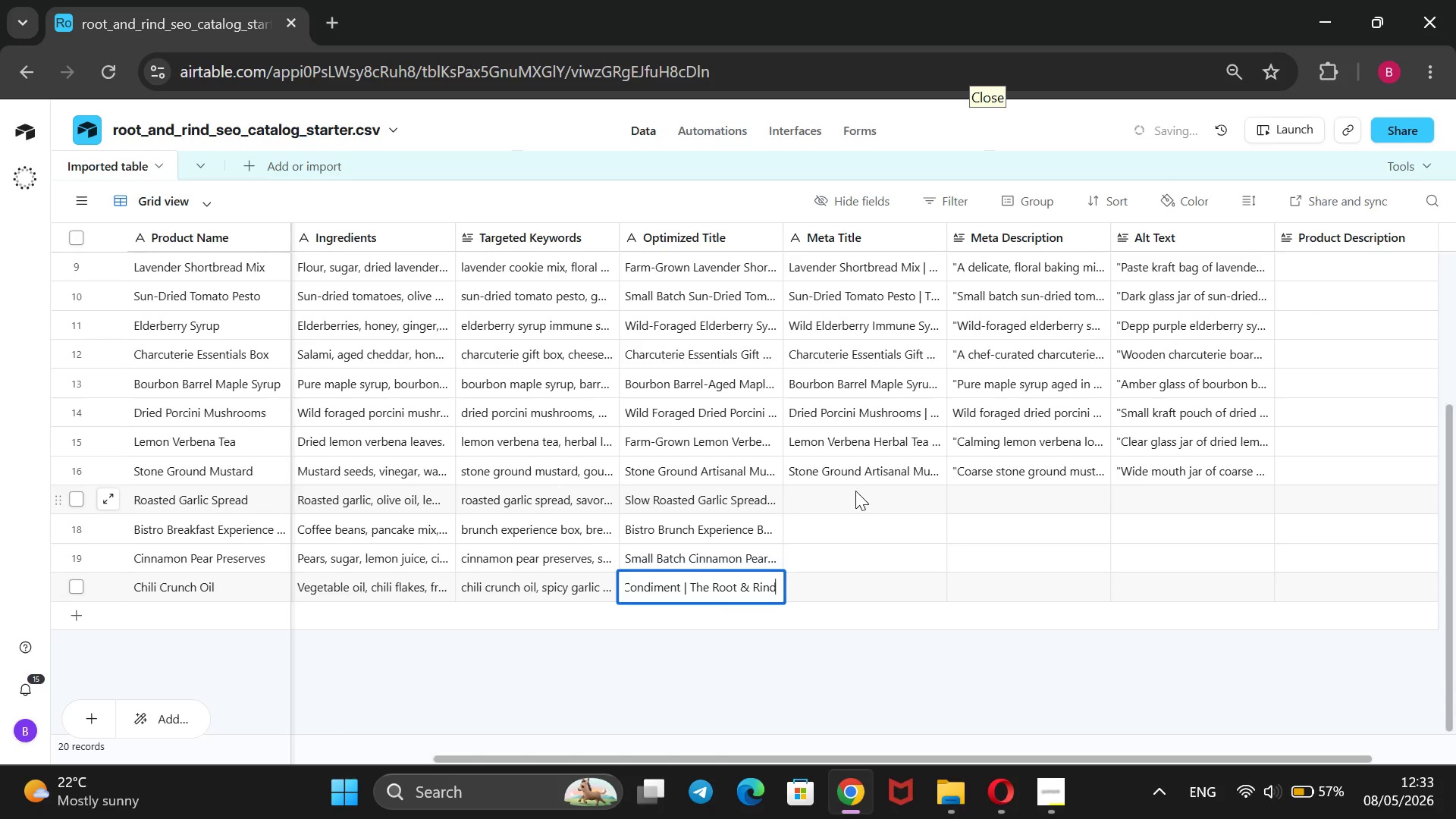 
key(CapsLock)
 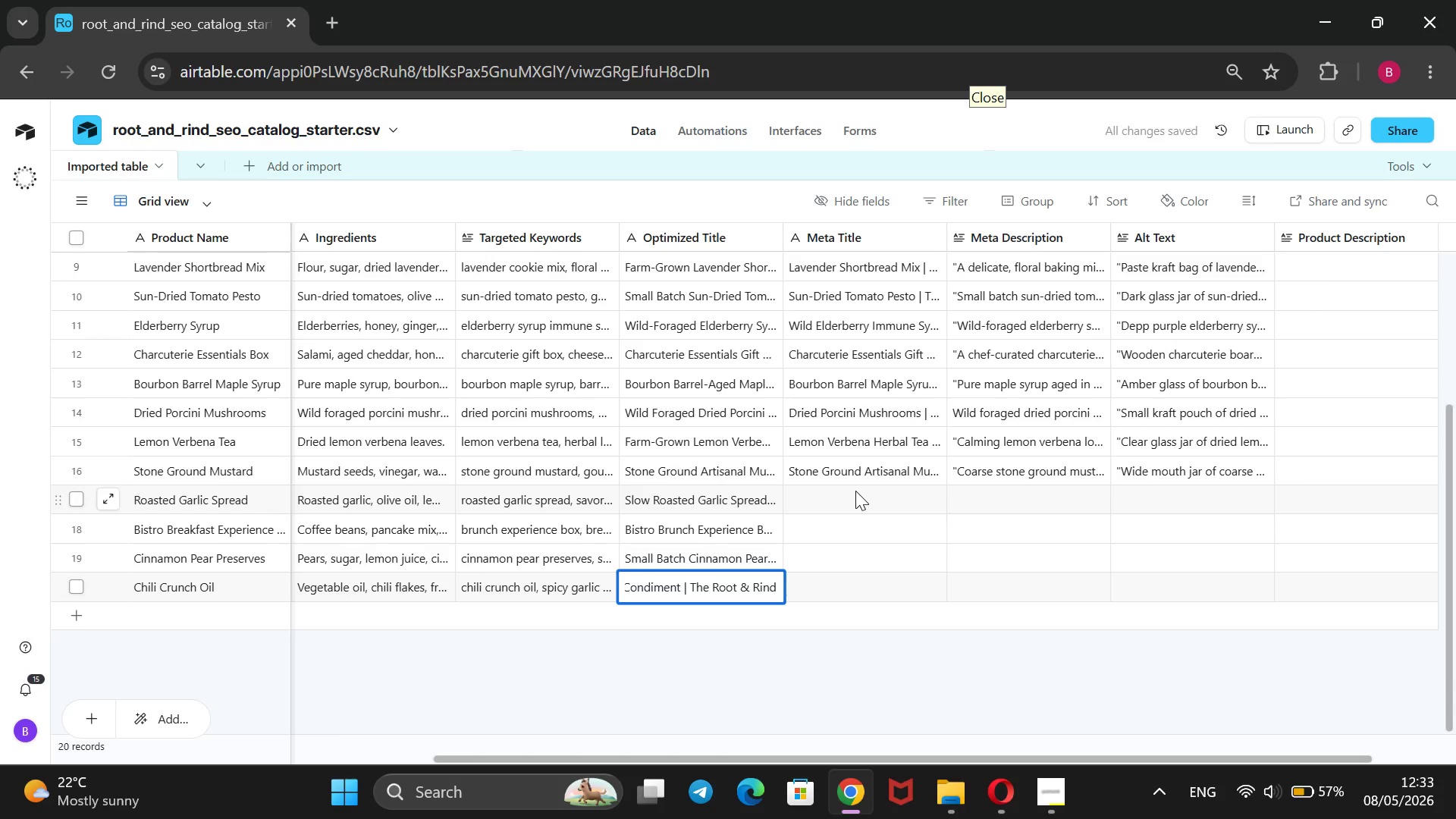 
key(R)
 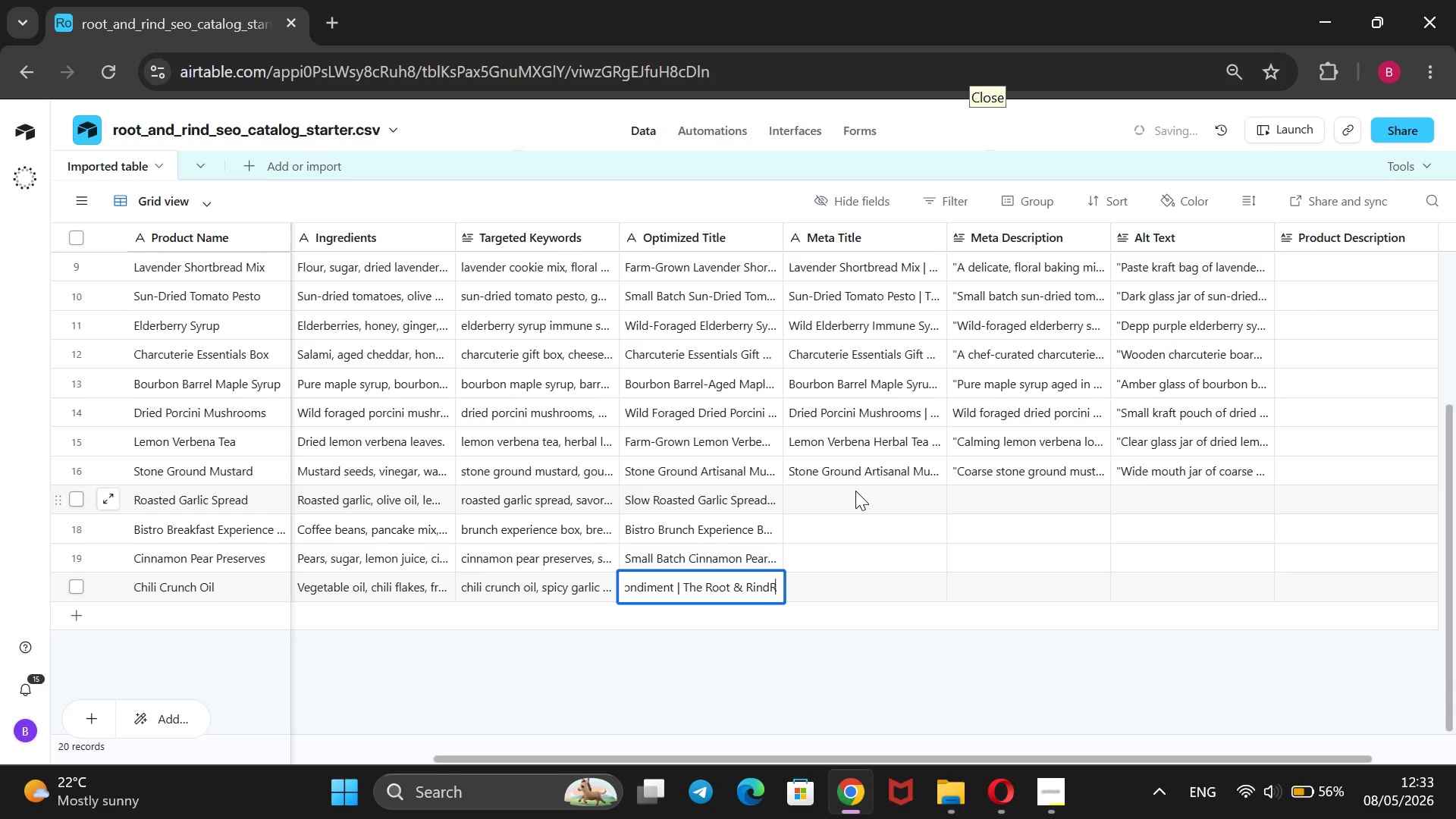 
key(CapsLock)
 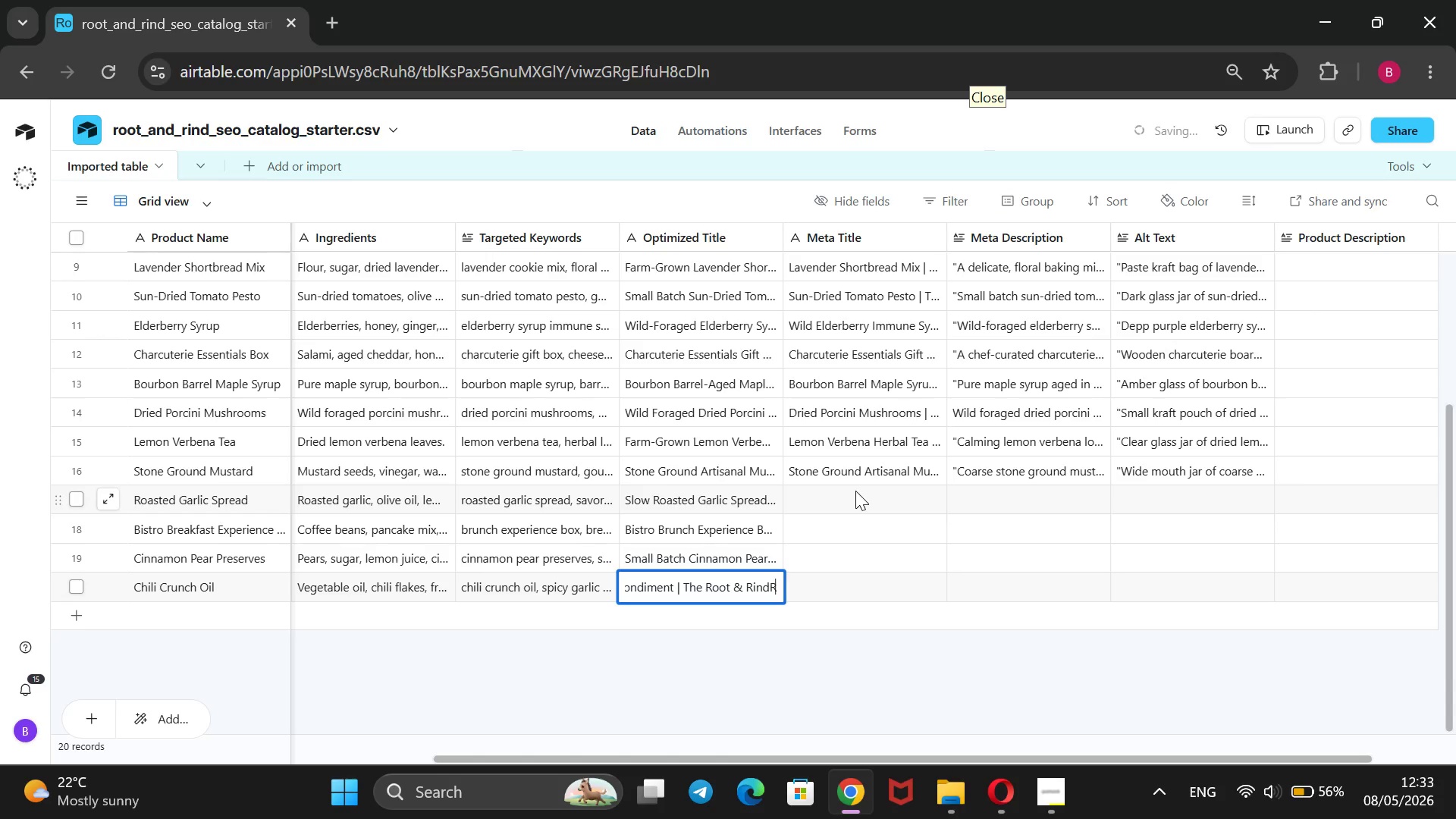 
key(A)
 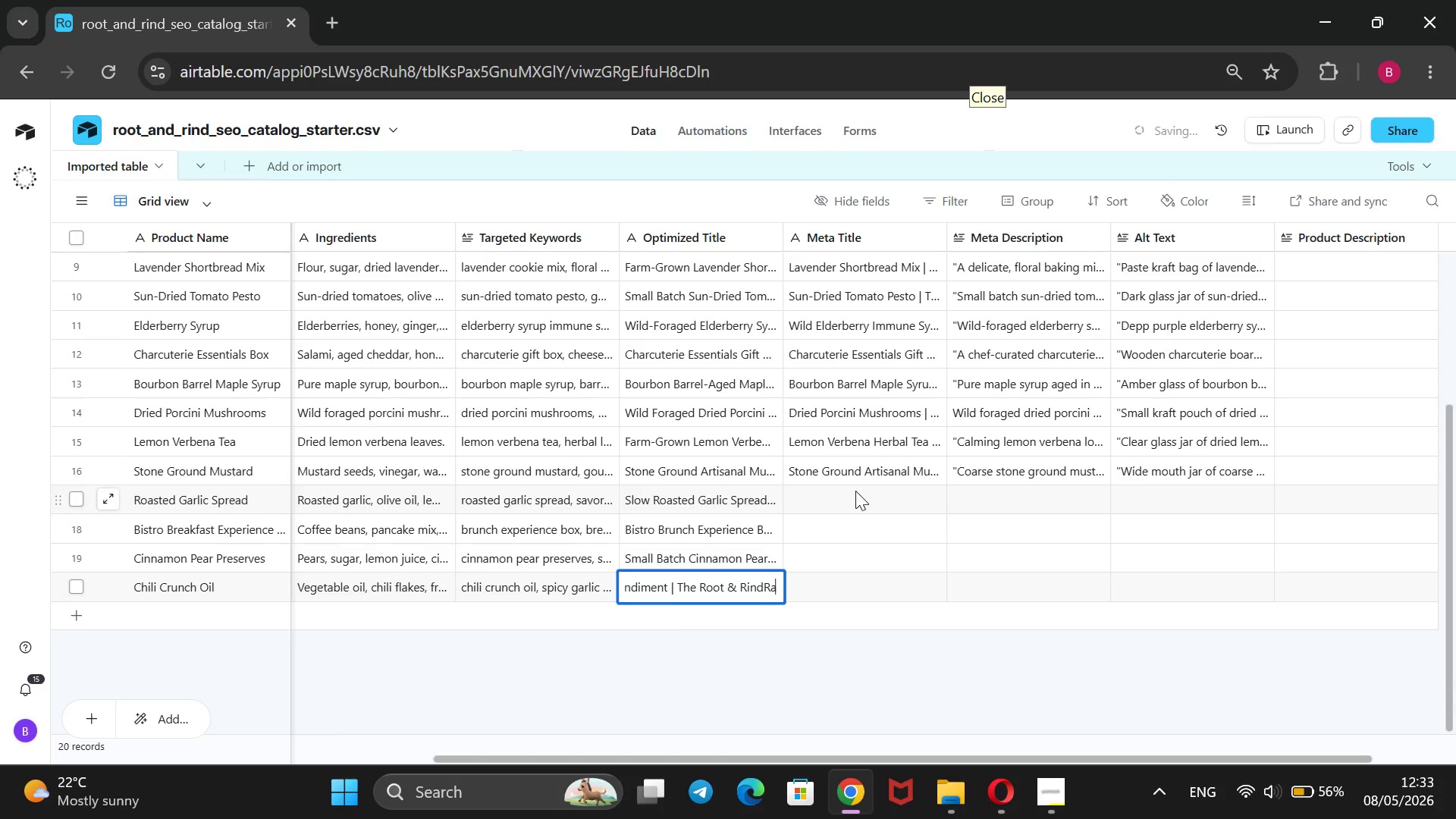 
key(Backspace)
 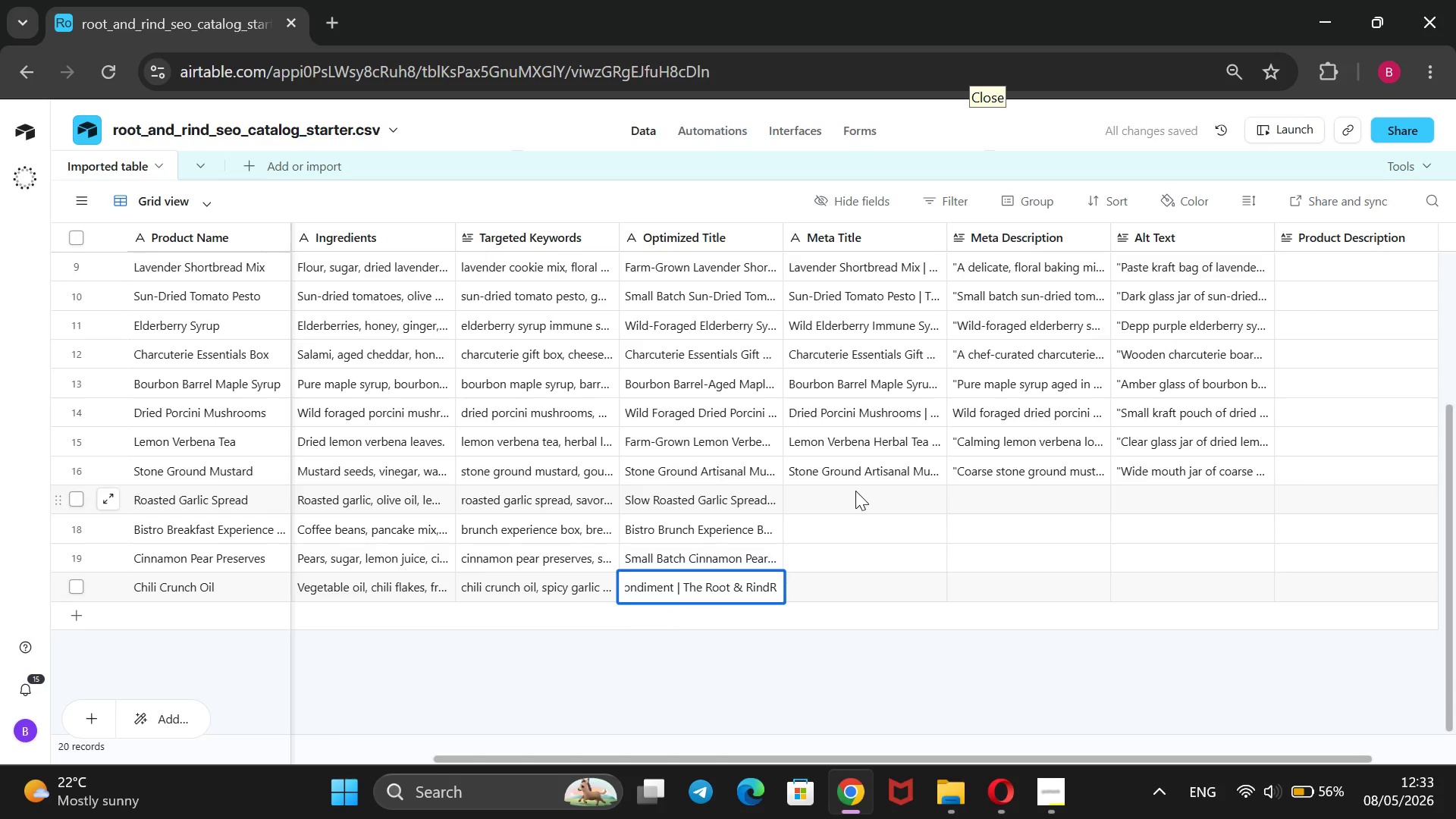 
key(Backspace)
 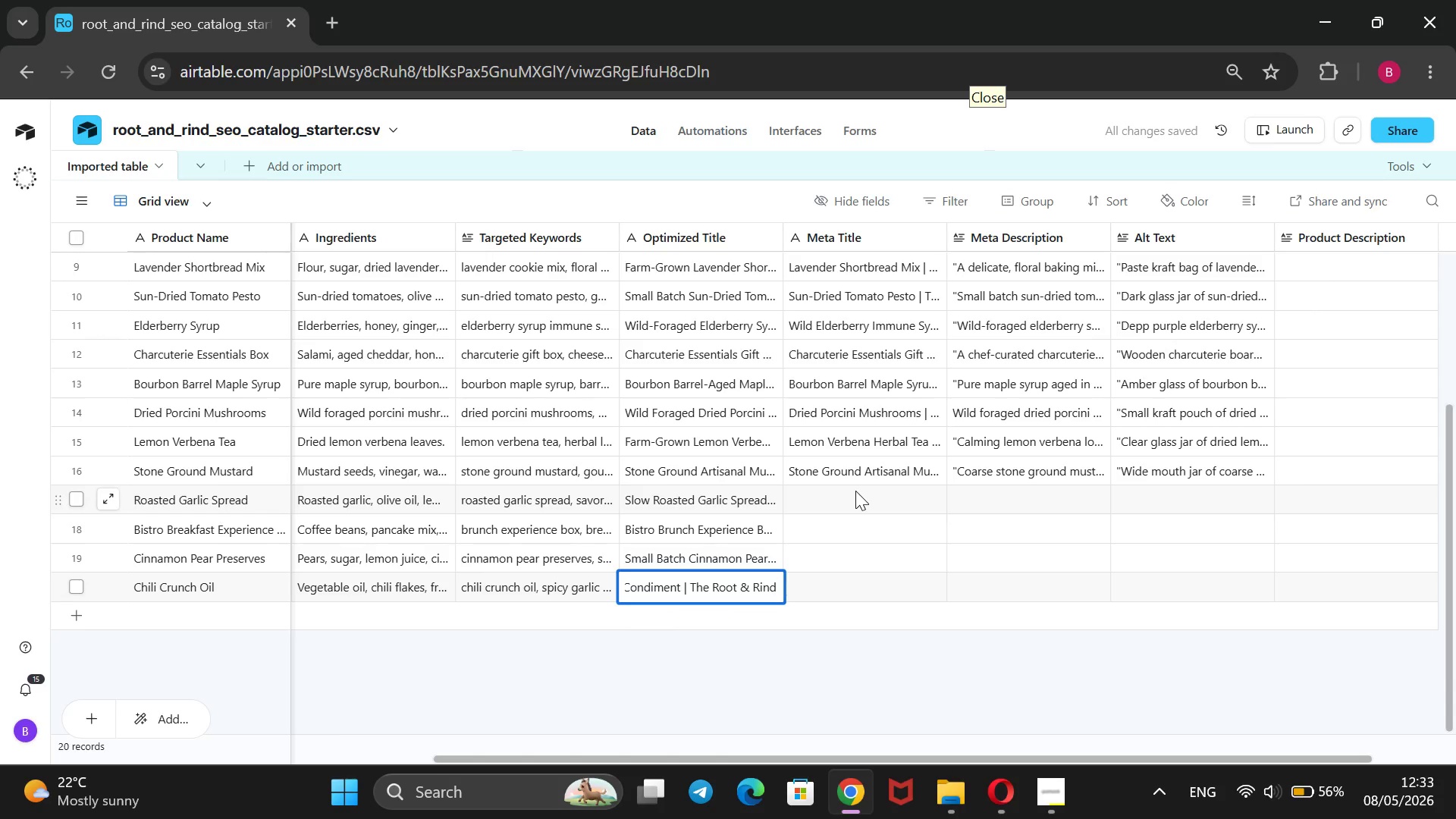 
double_click([855, 491])
 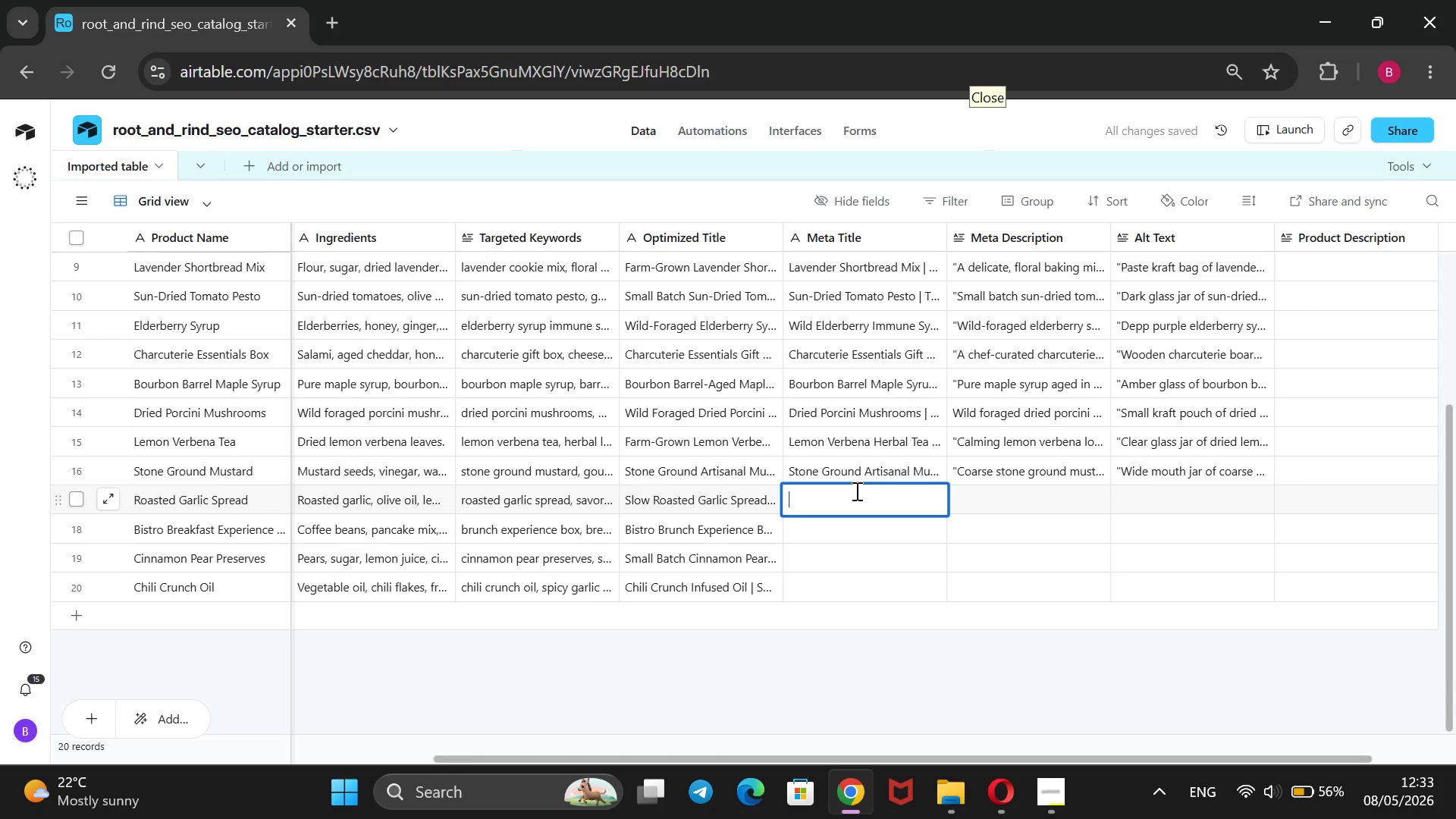 
type(Roasted  g)
key(Backspace)
type(Garlic)
key(Backspace)
key(Backspace)
key(Backspace)
key(Backspace)
key(Backspace)
key(Backspace)
key(Backspace)
type(Garlic s)
key(Backspace)
type(Spread | The Roo )
key(Backspace)
type(t&)
 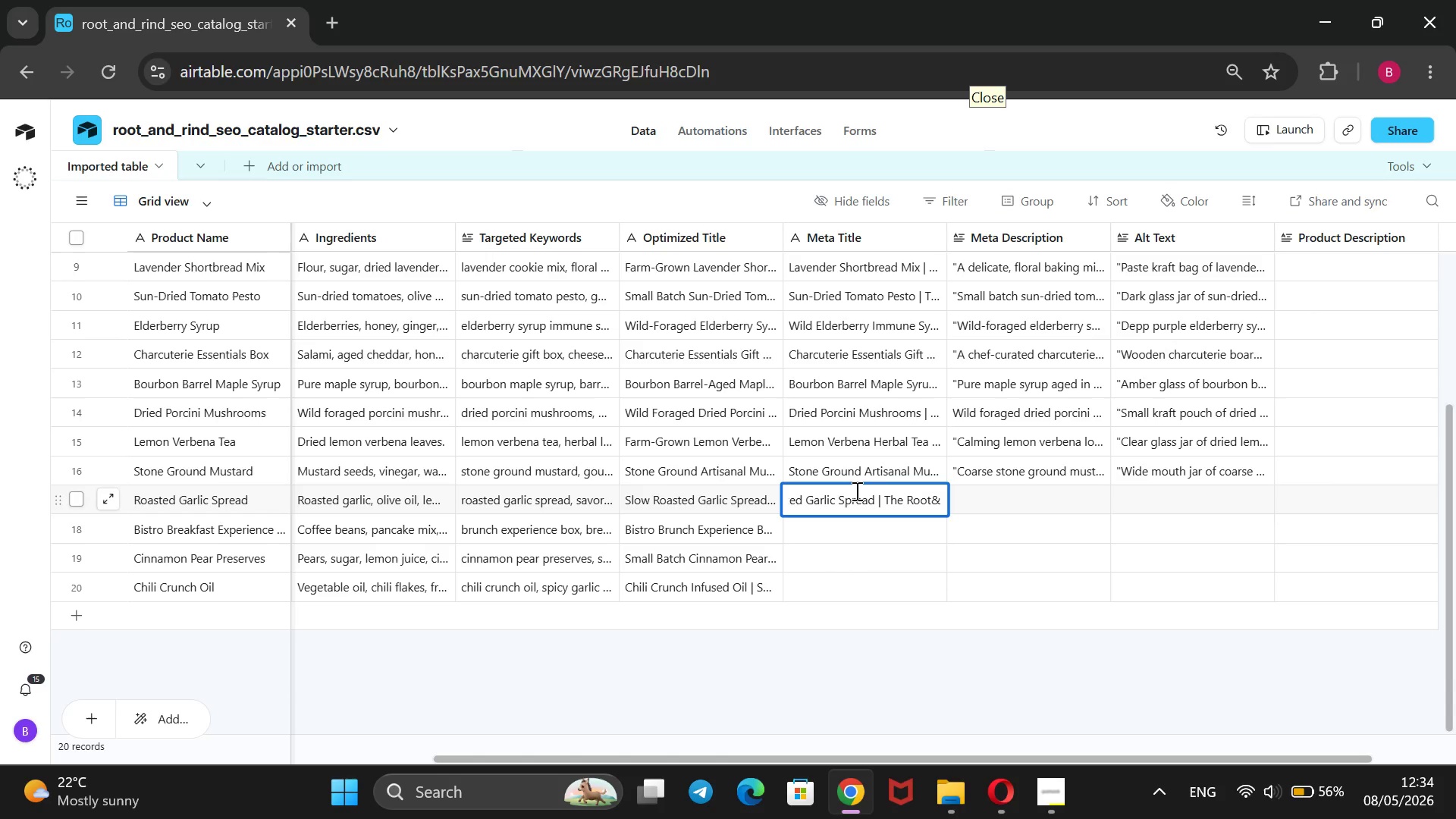 
key(ArrowLeft)
 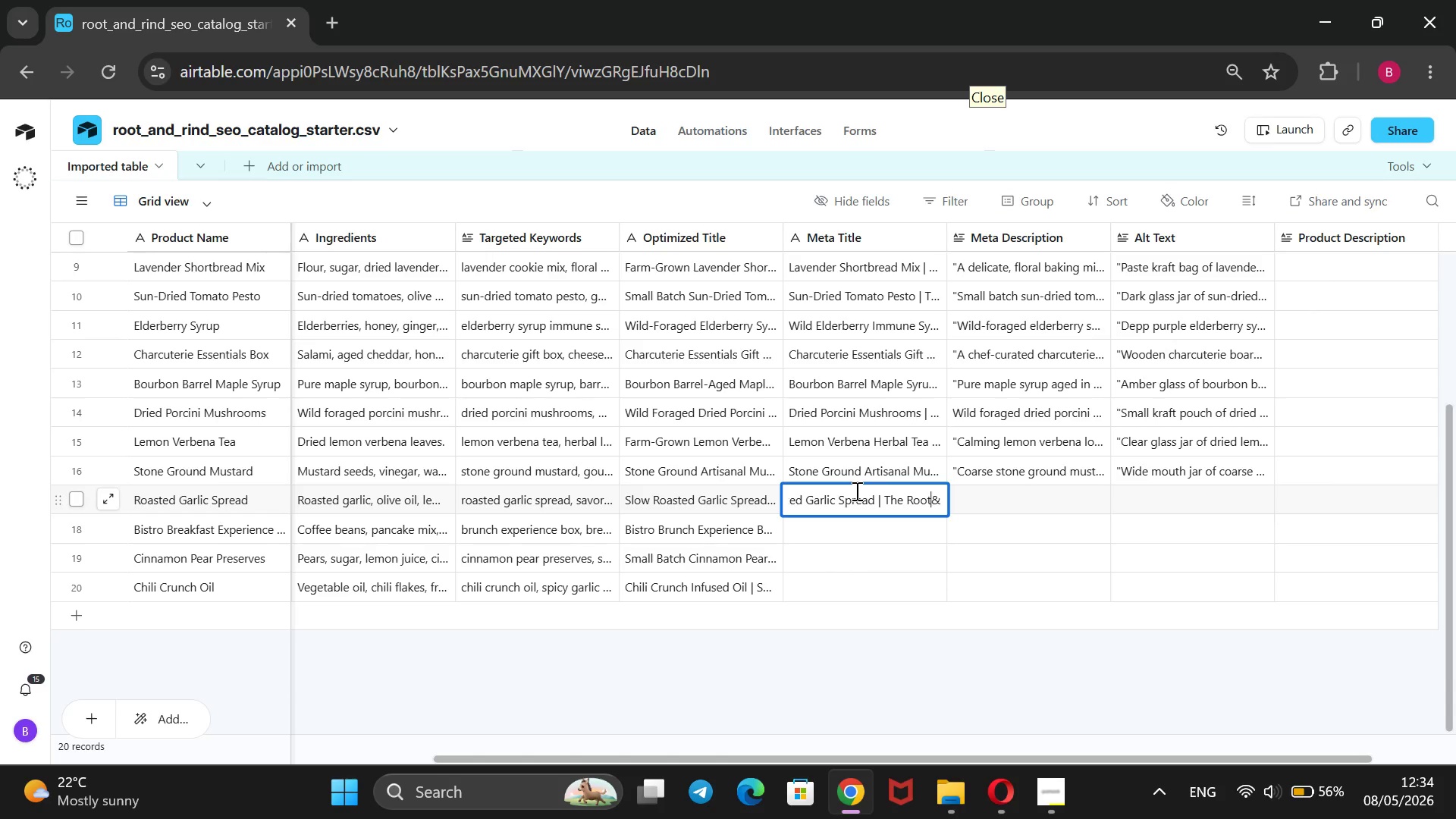 
key(Space)
 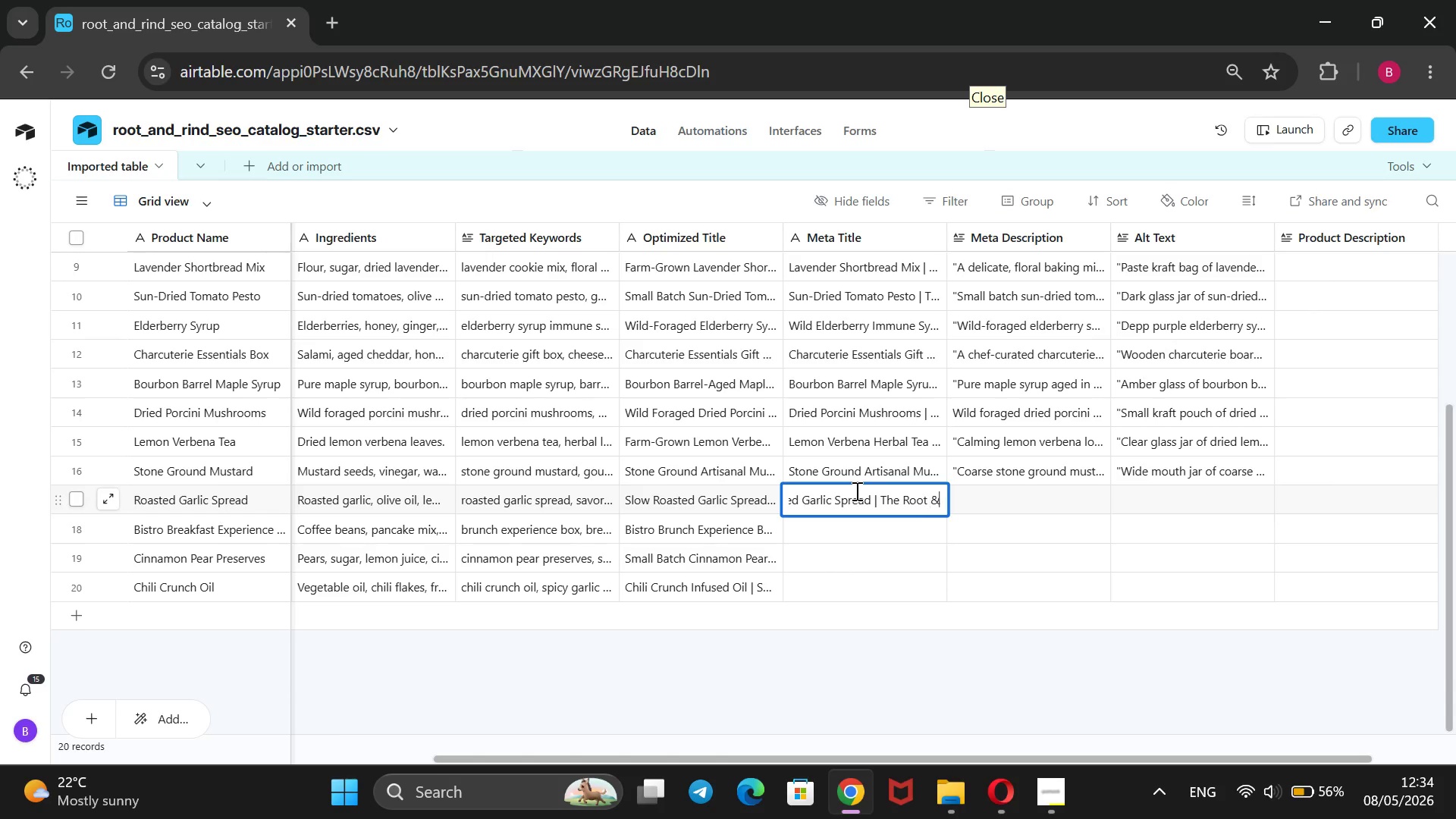 
key(ArrowRight)
 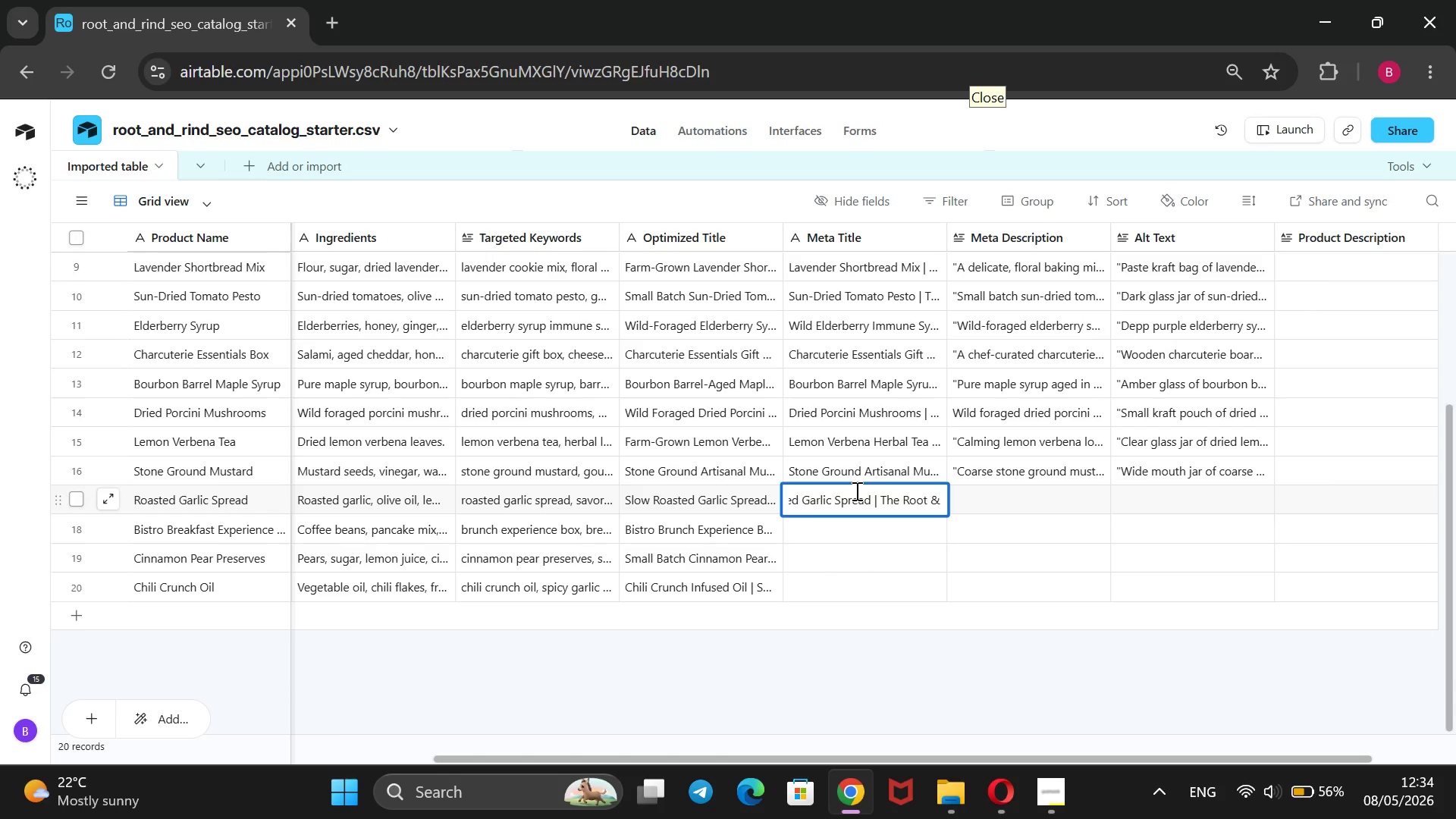 
type( Rind)
 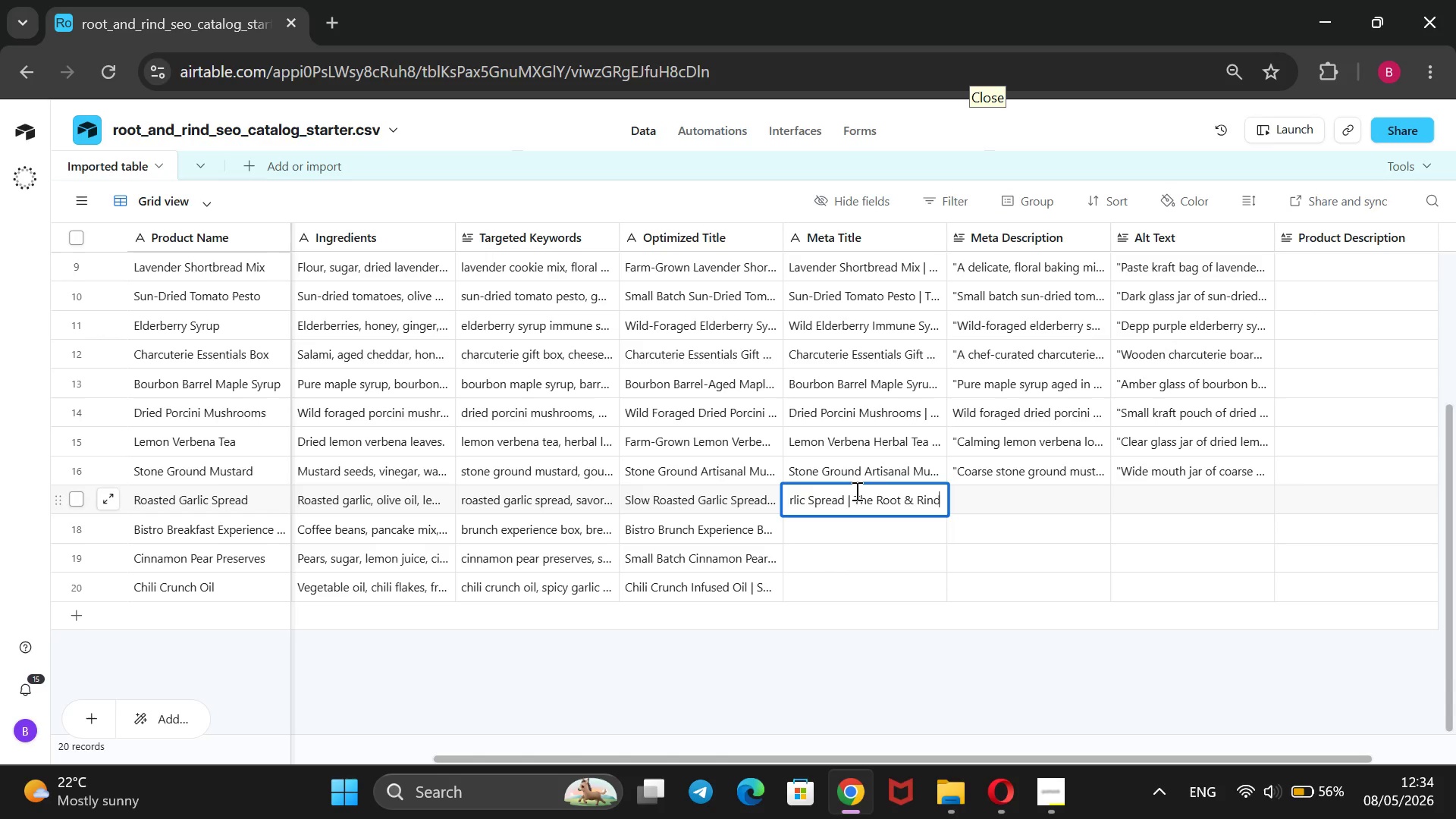 
wait(9.55)
 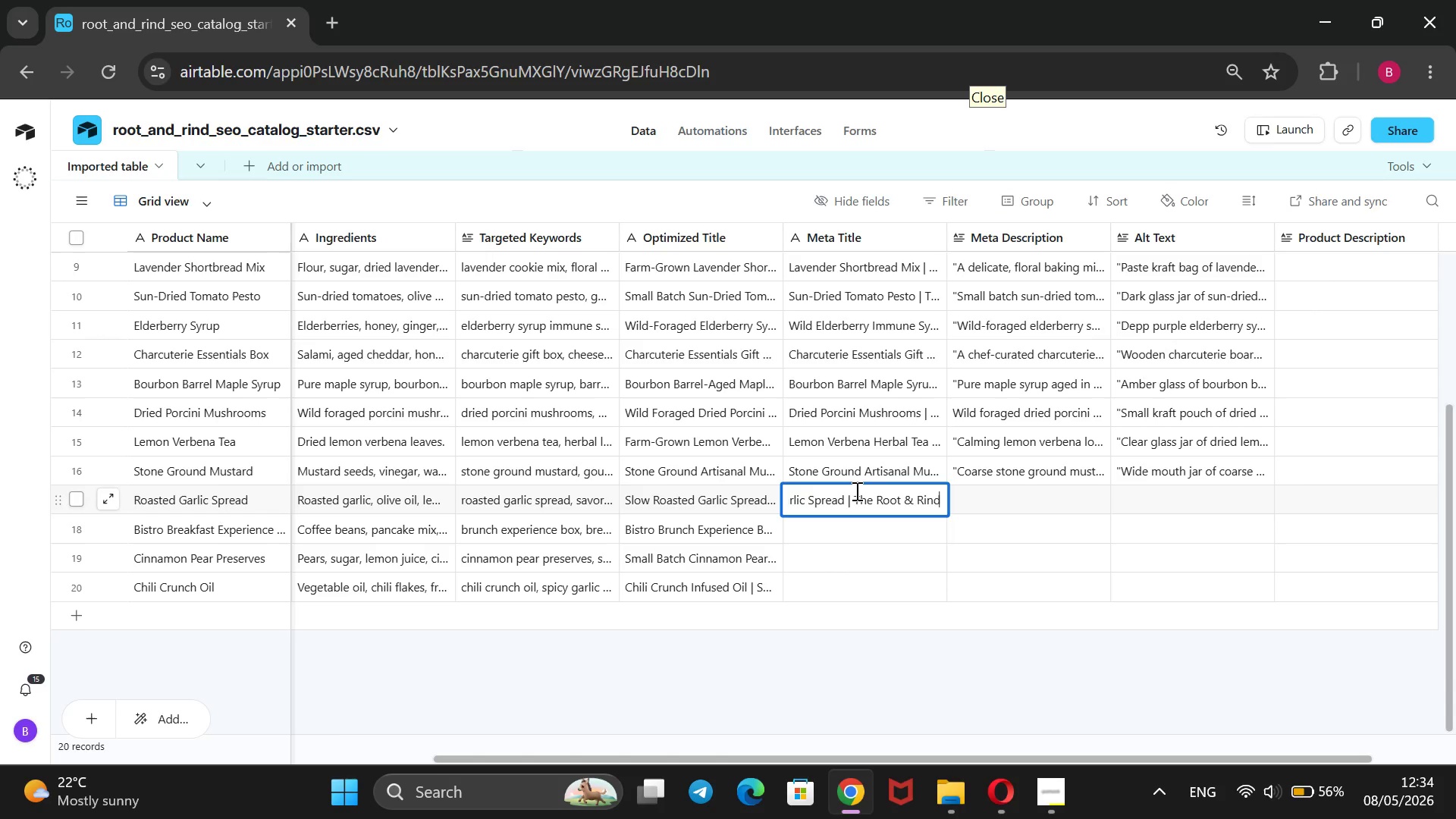 
left_click_drag(start_coordinate=[937, 501], to_coordinate=[856, 505])
 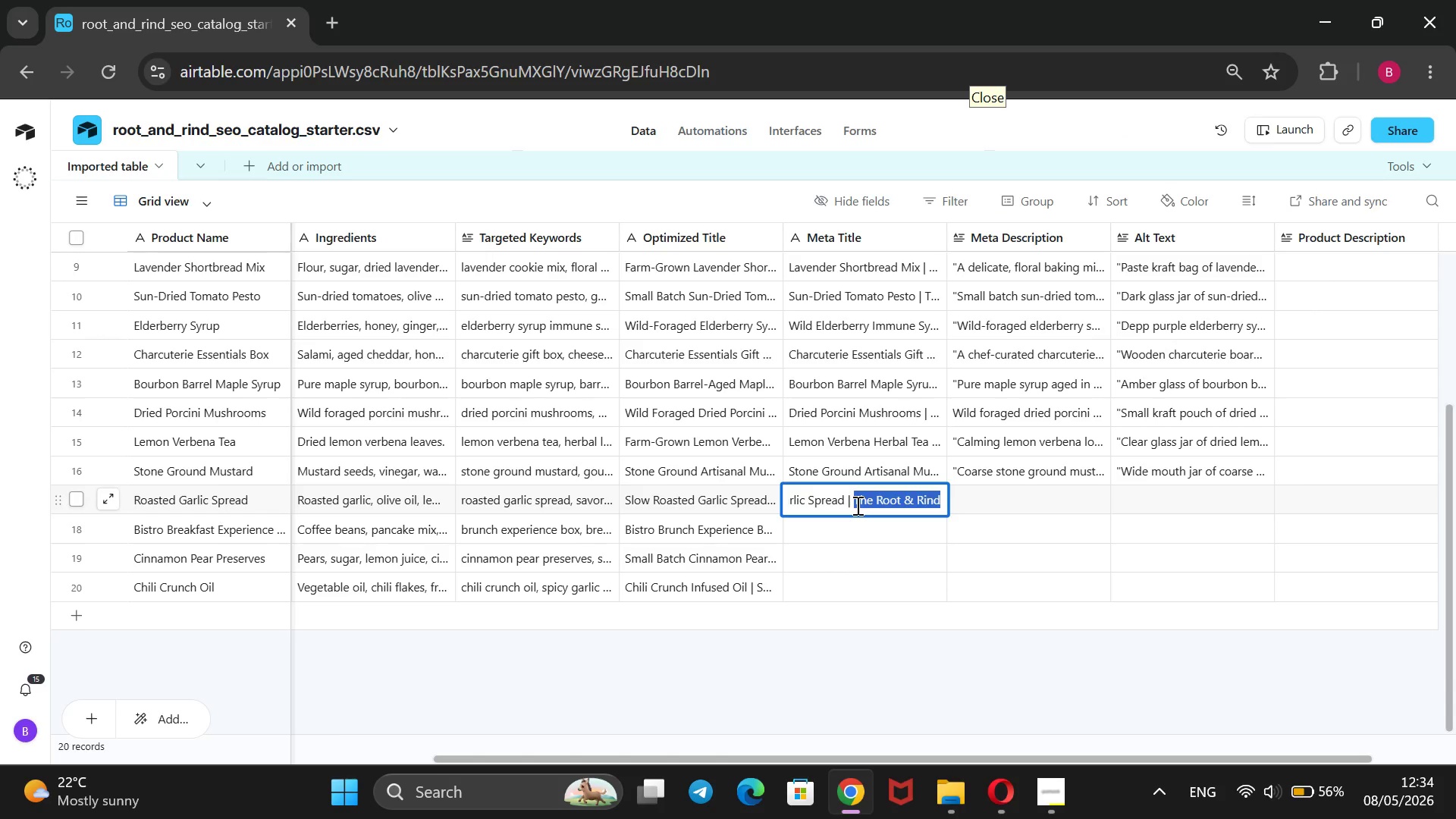 
key(Control+C)
 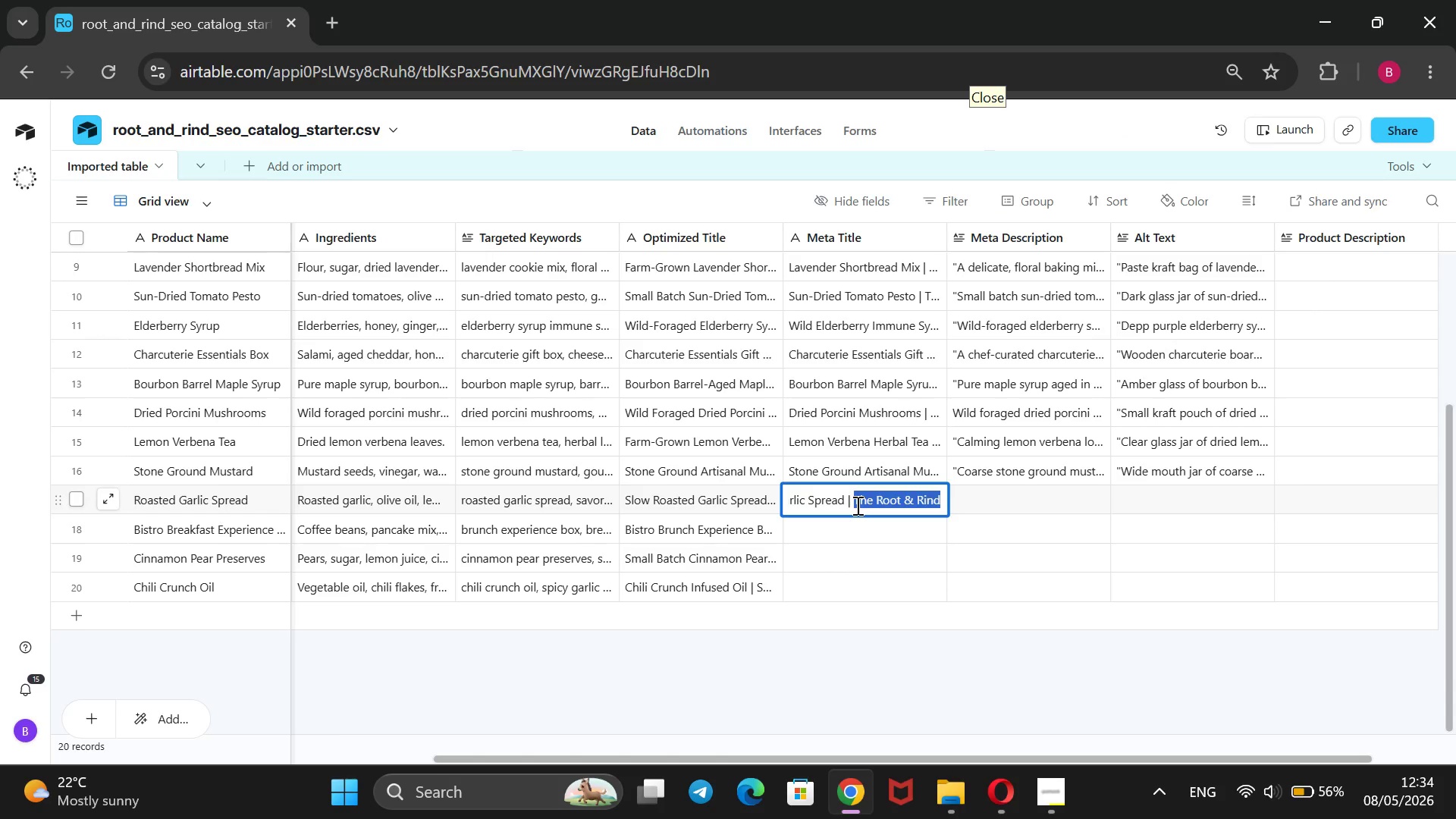 
key(Enter)
 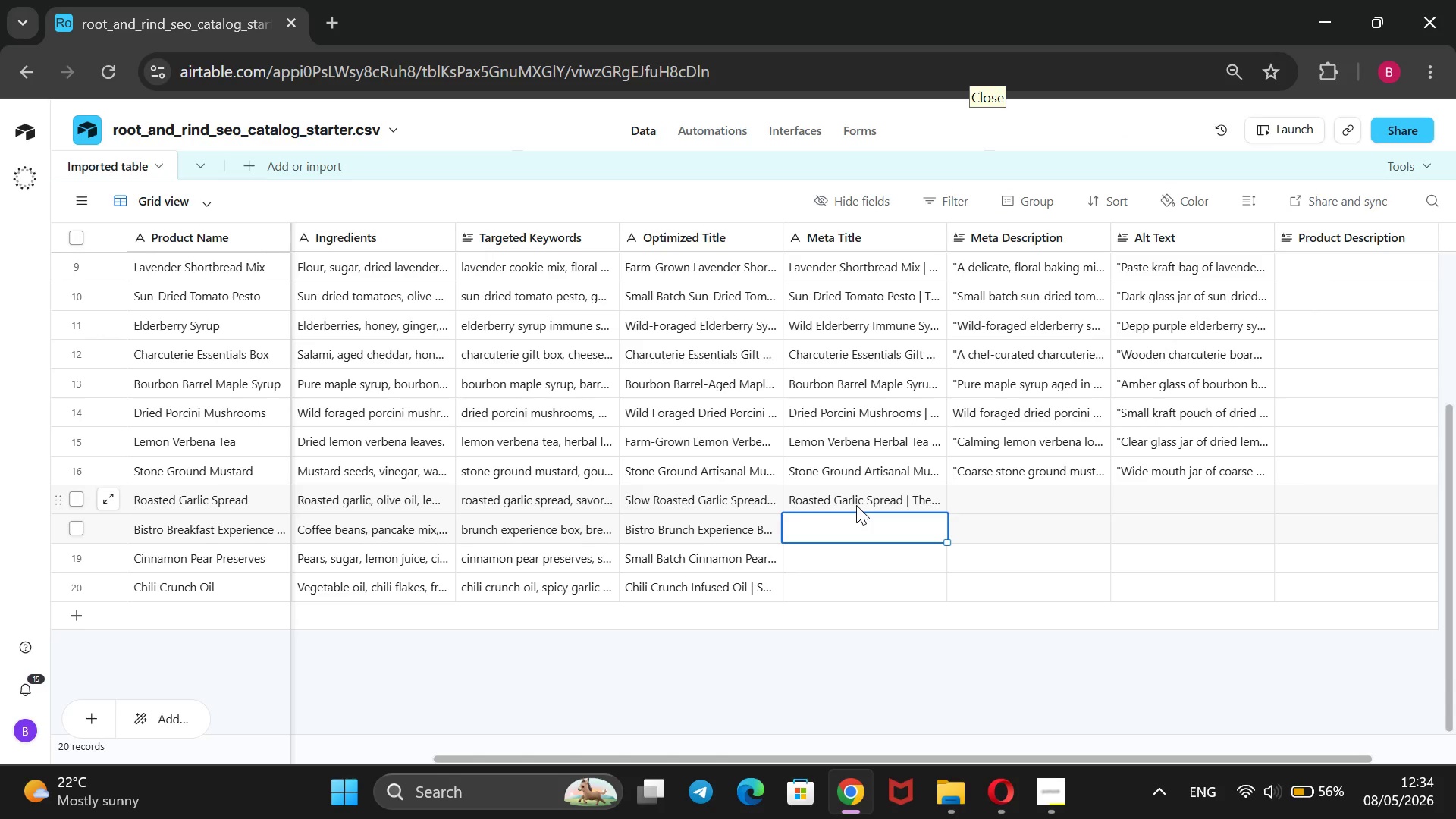 
type(Bistro Brucn)
key(Backspace)
key(Backspace)
type(nch Gift Box | )
 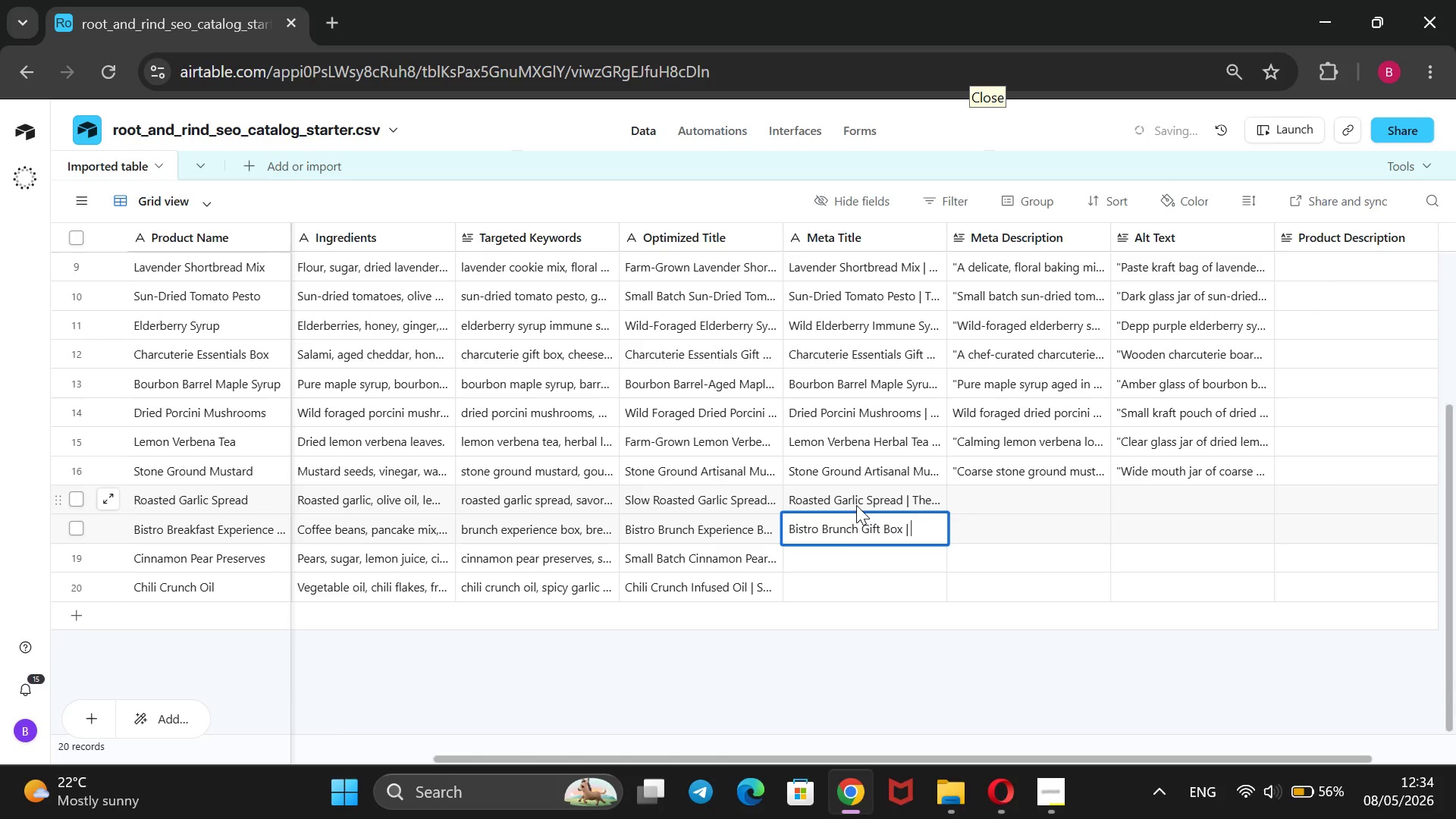 
key(Control+V)
 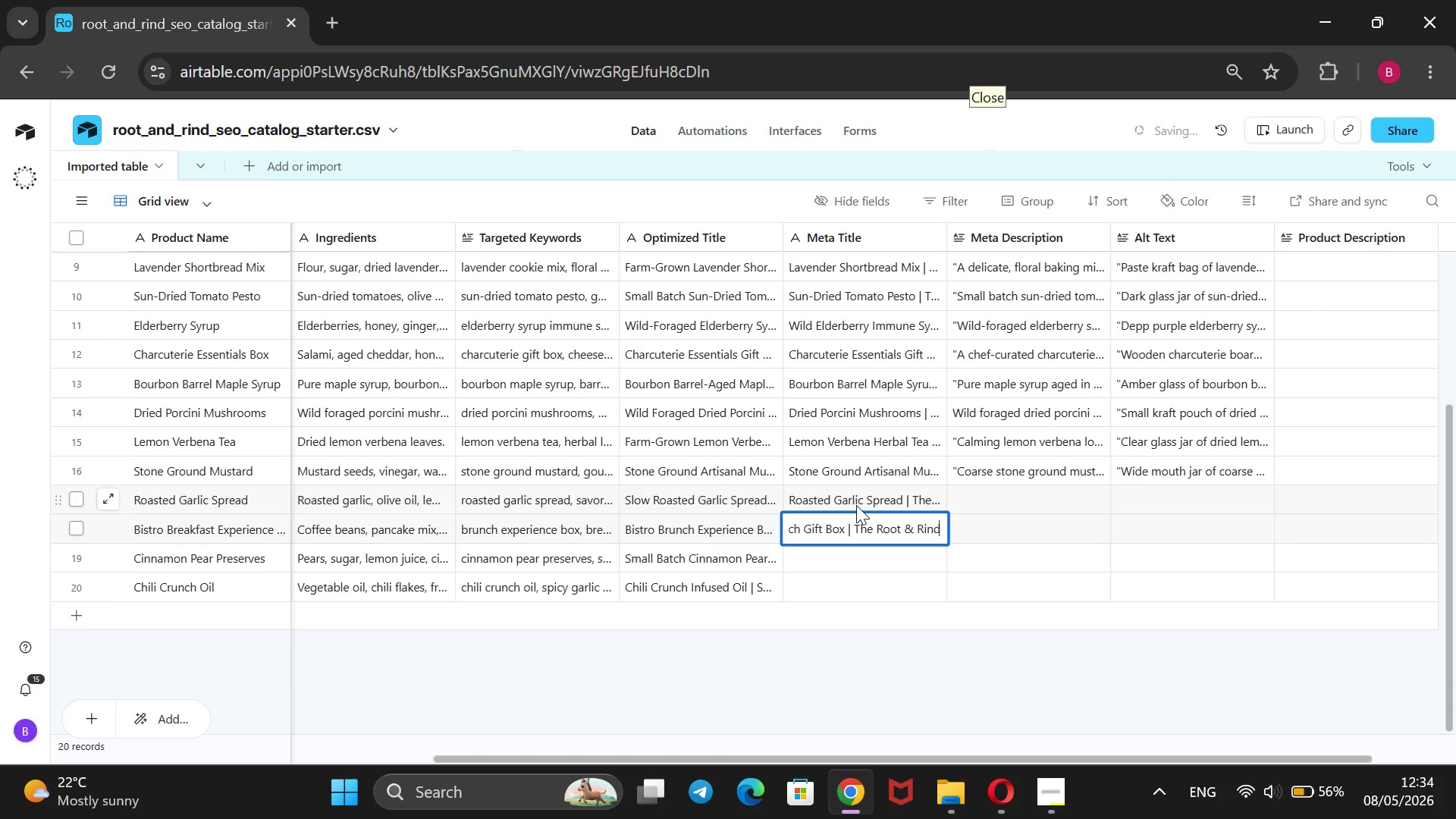 
key(Enter)
 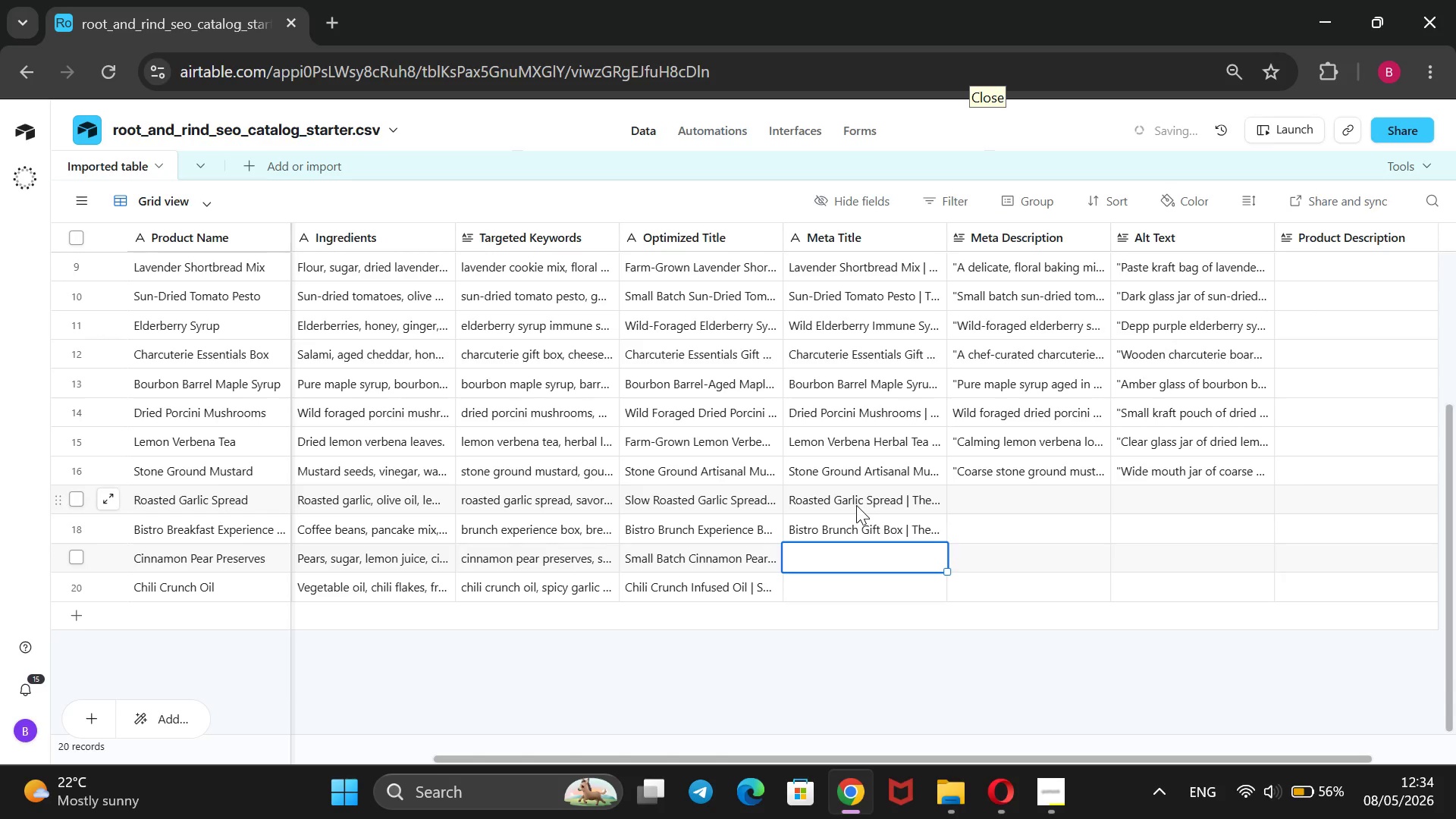 
type(Cinnamon Pear Preserves )
 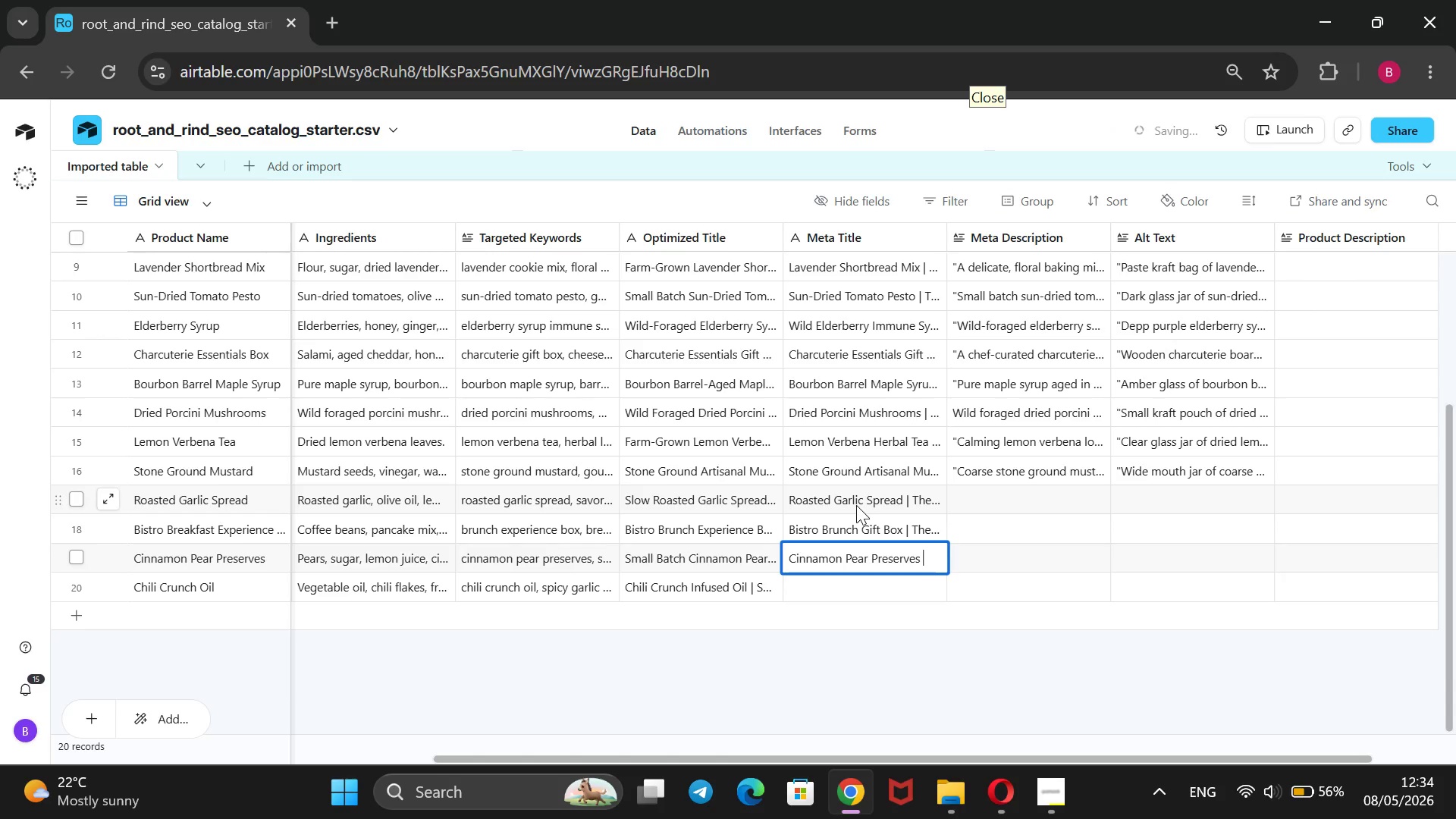 
hold_key(key=ControlLeft, duration=0.84)
 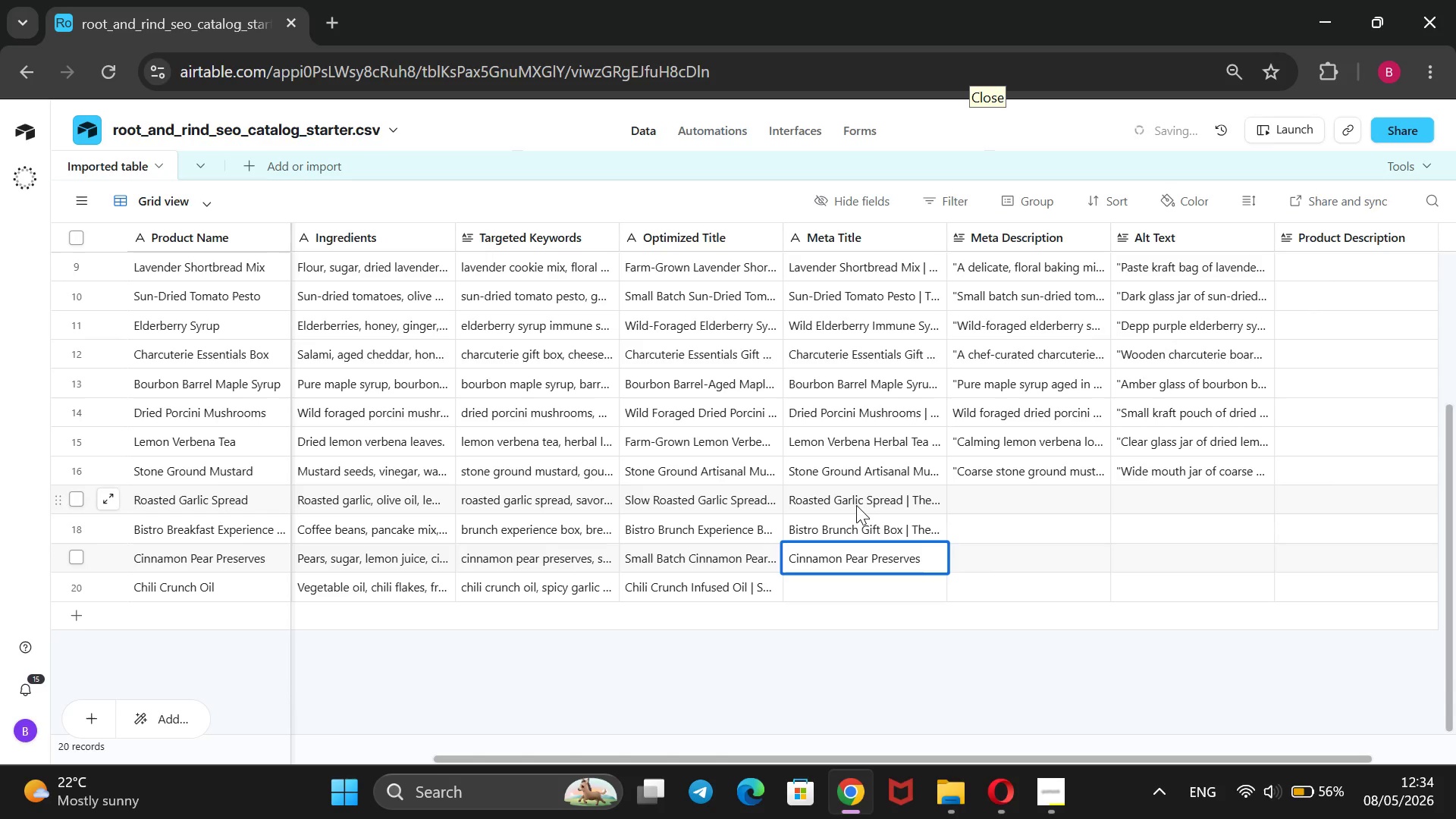 
key(Control+Backslash)
 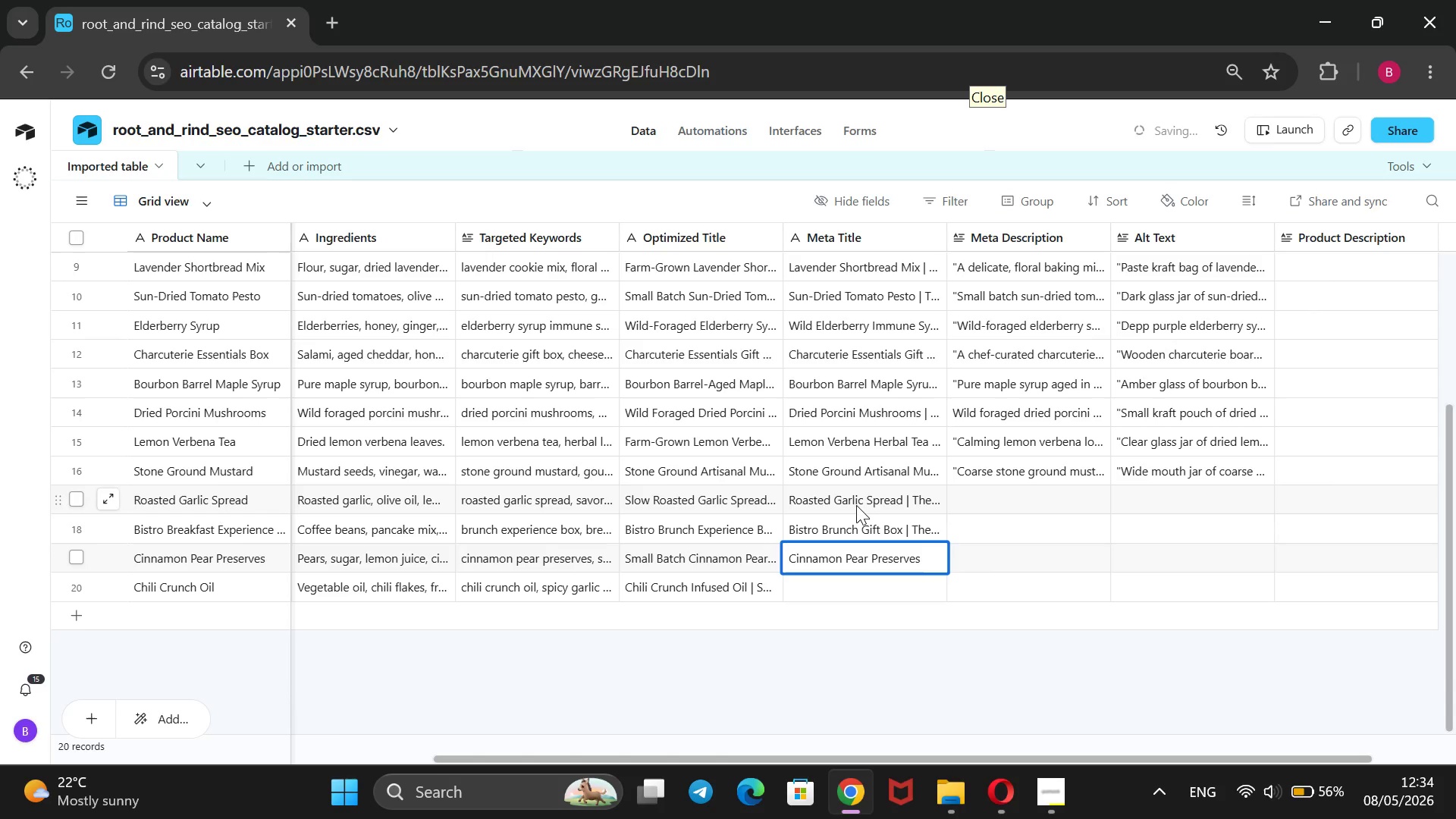 
key(Shift+Backslash)
 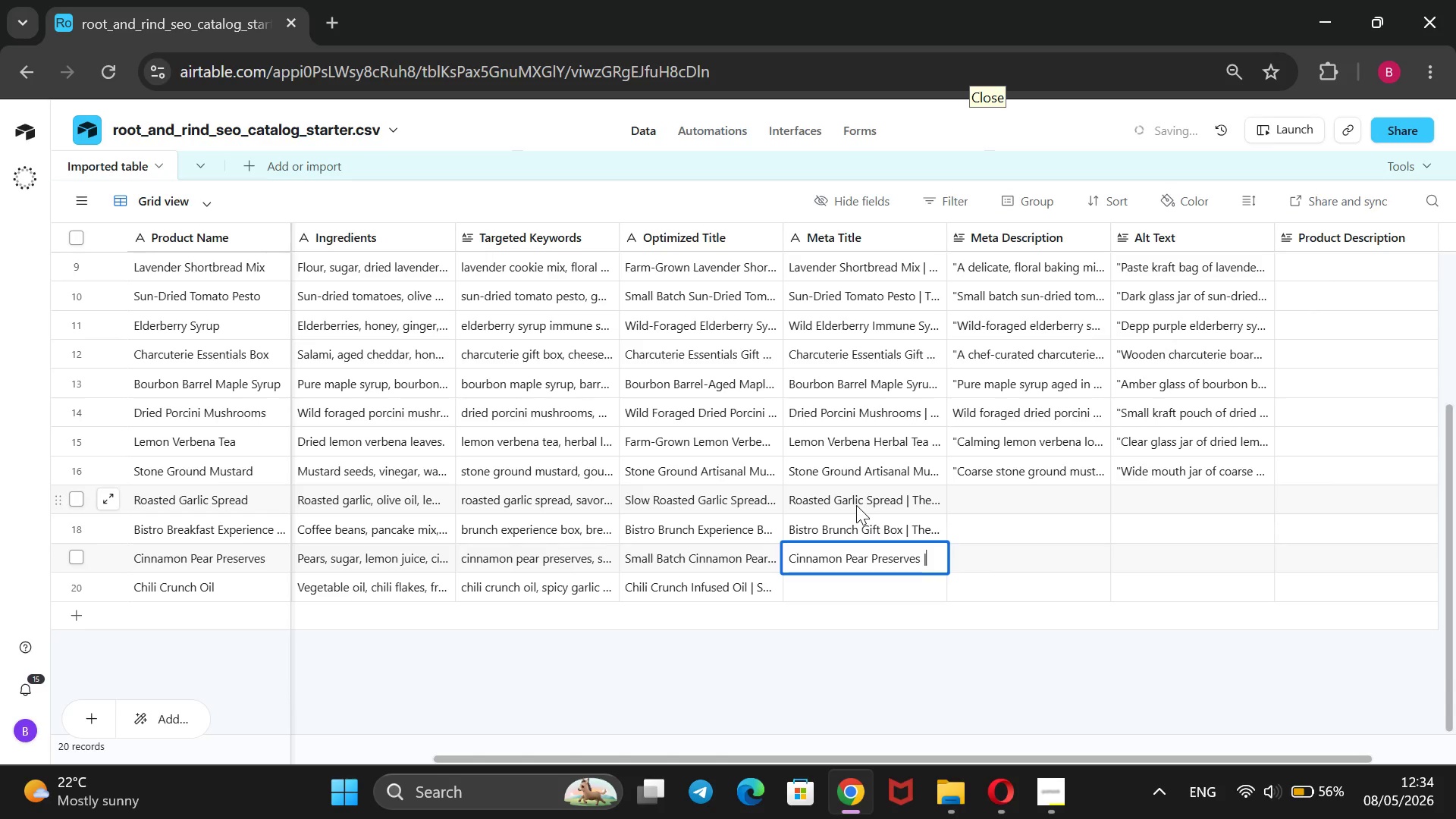 
key(Space)
 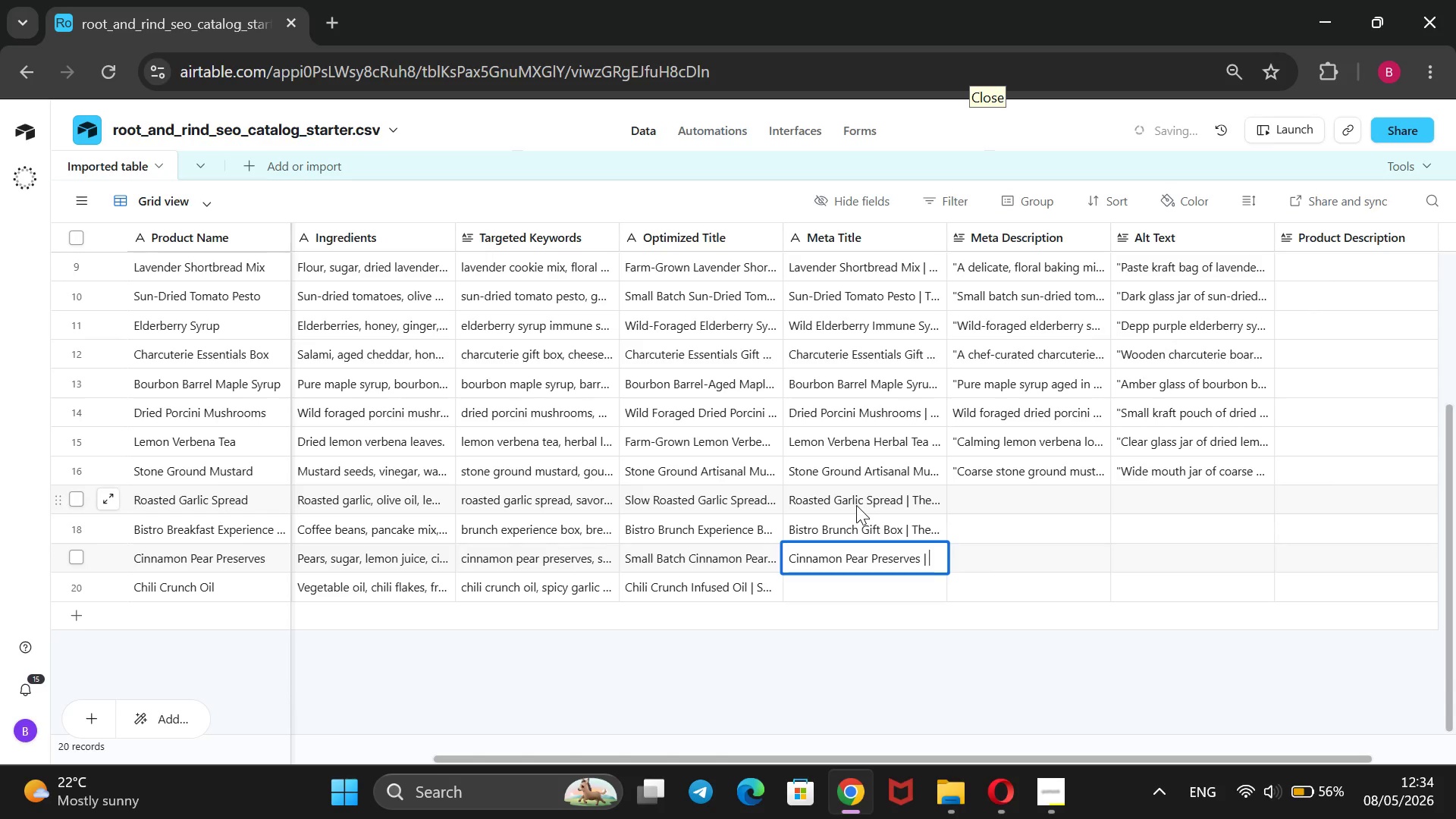 
key(Control+V)
 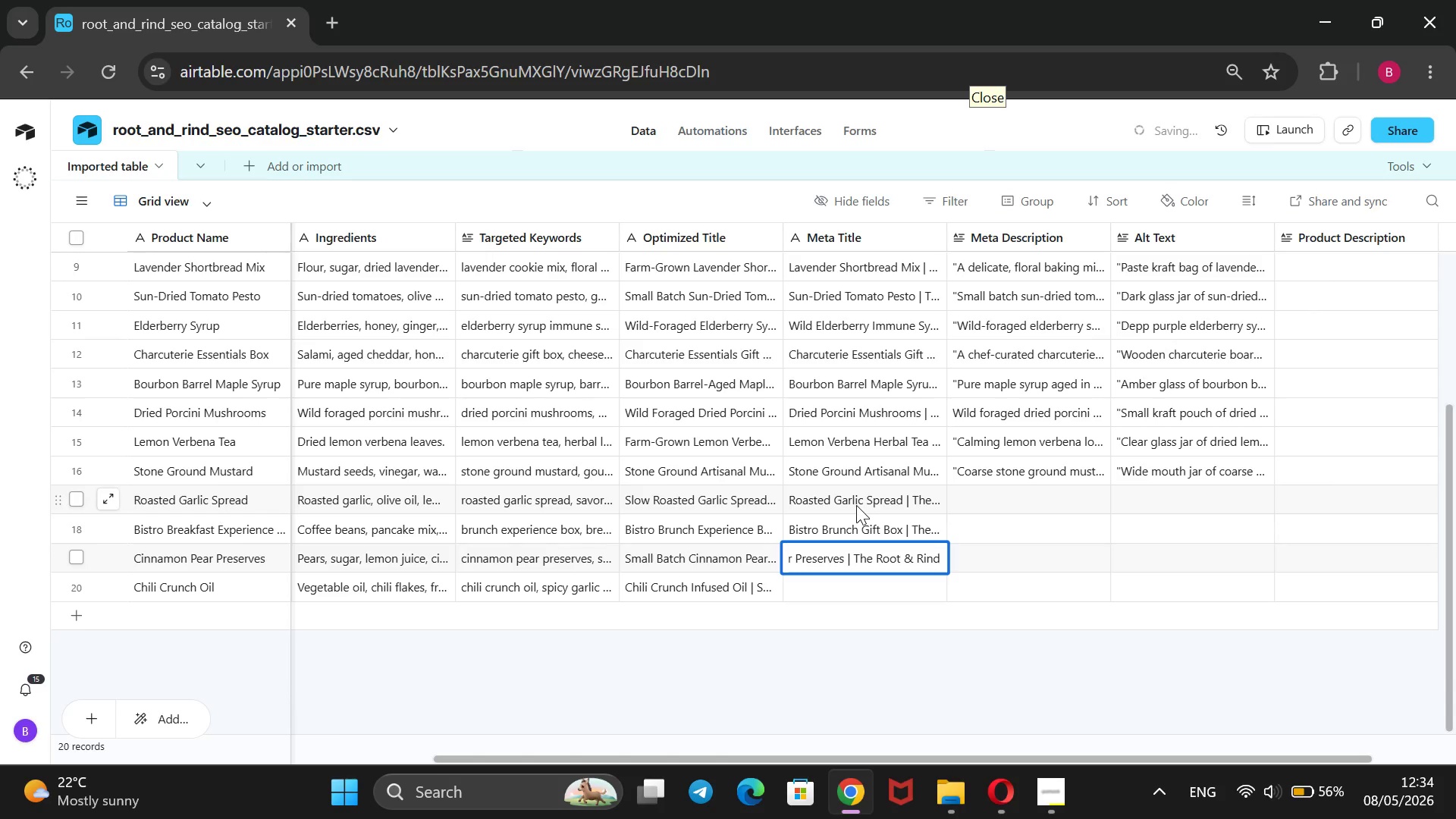 
key(Enter)
 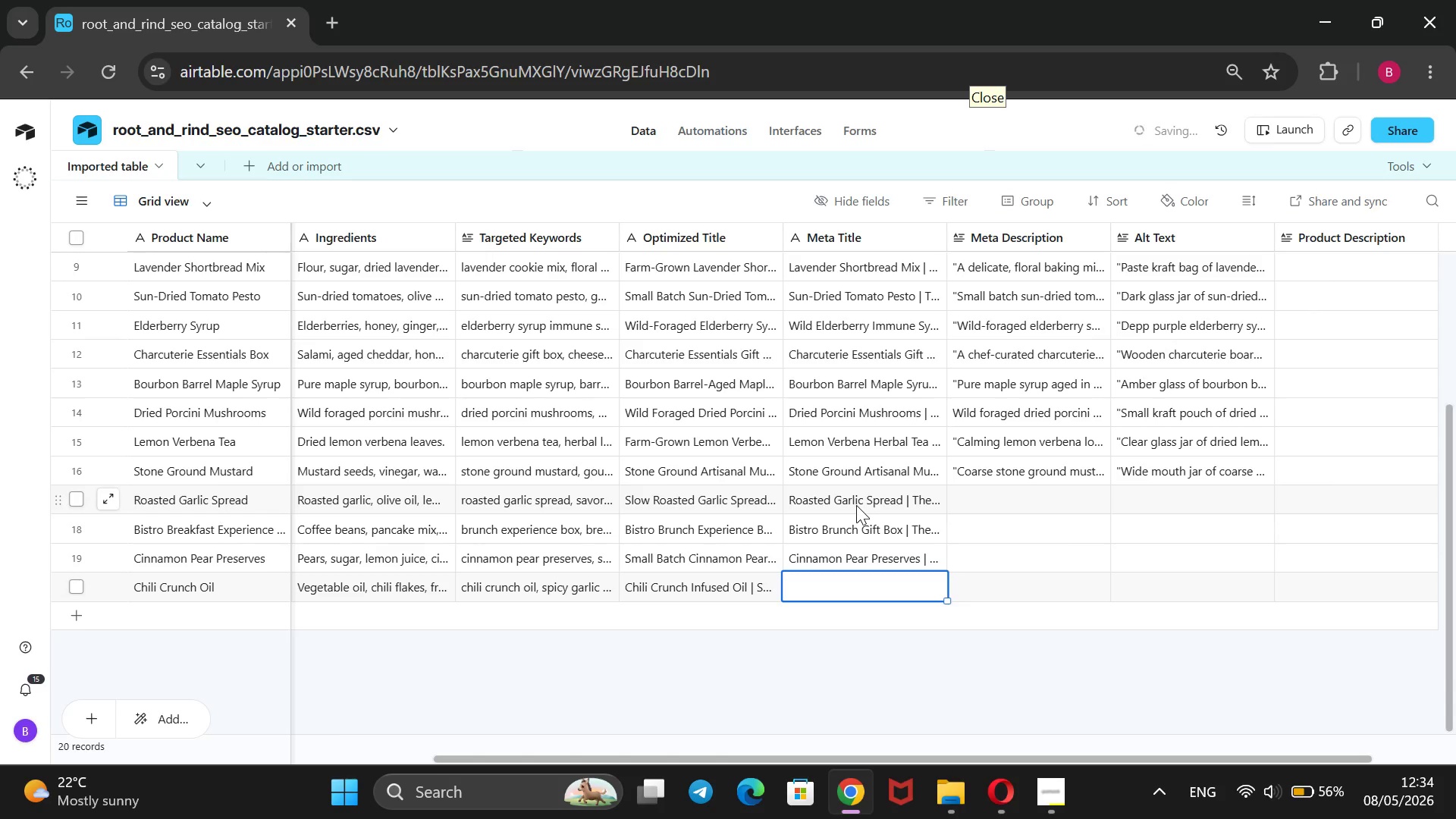 
type(Chili Cruc)
key(Backspace)
type(nch Infused Oo)
key(Backspace)
type(il | )
 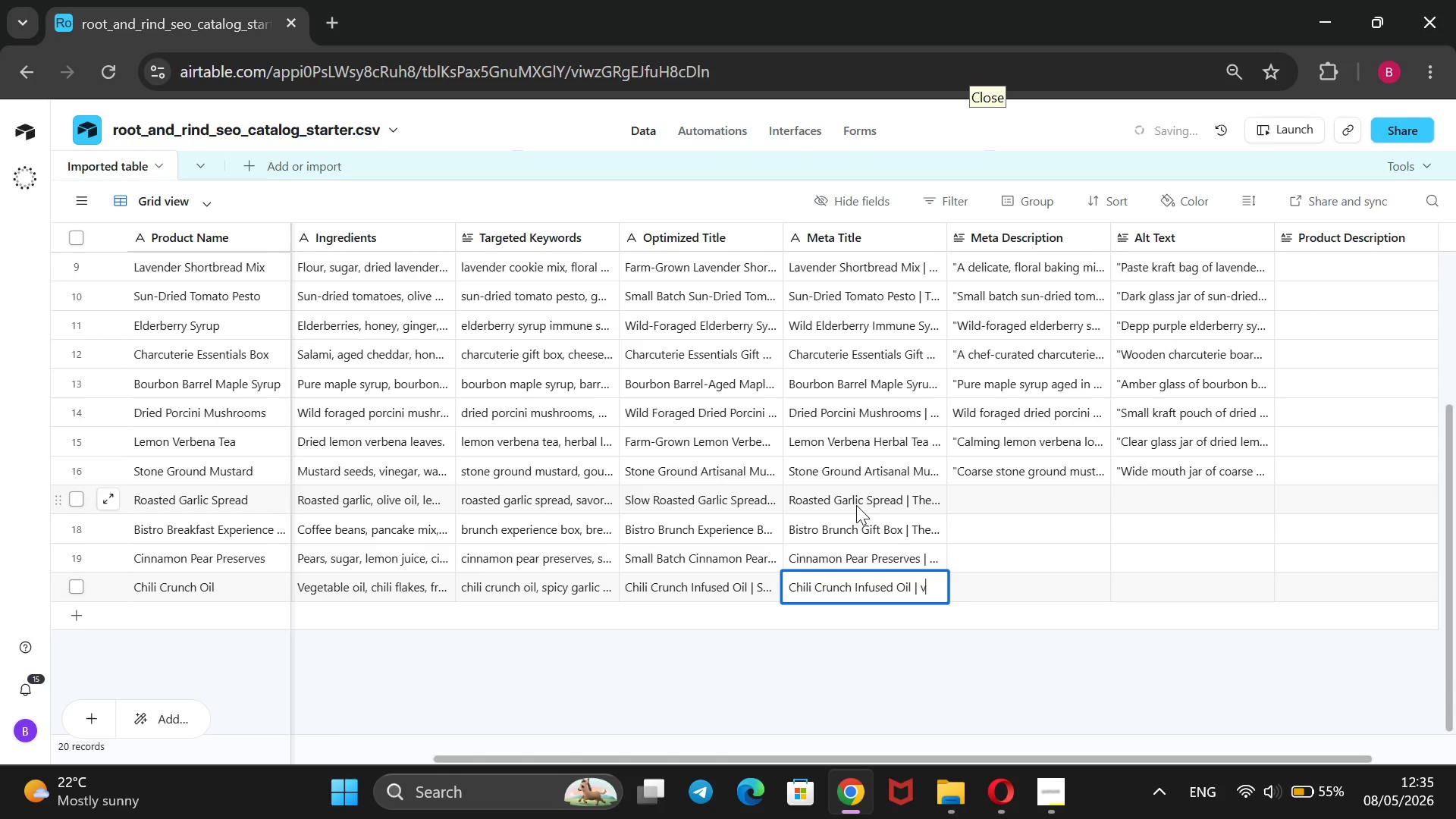 
hold_key(key=ControlLeft, duration=0.55)
 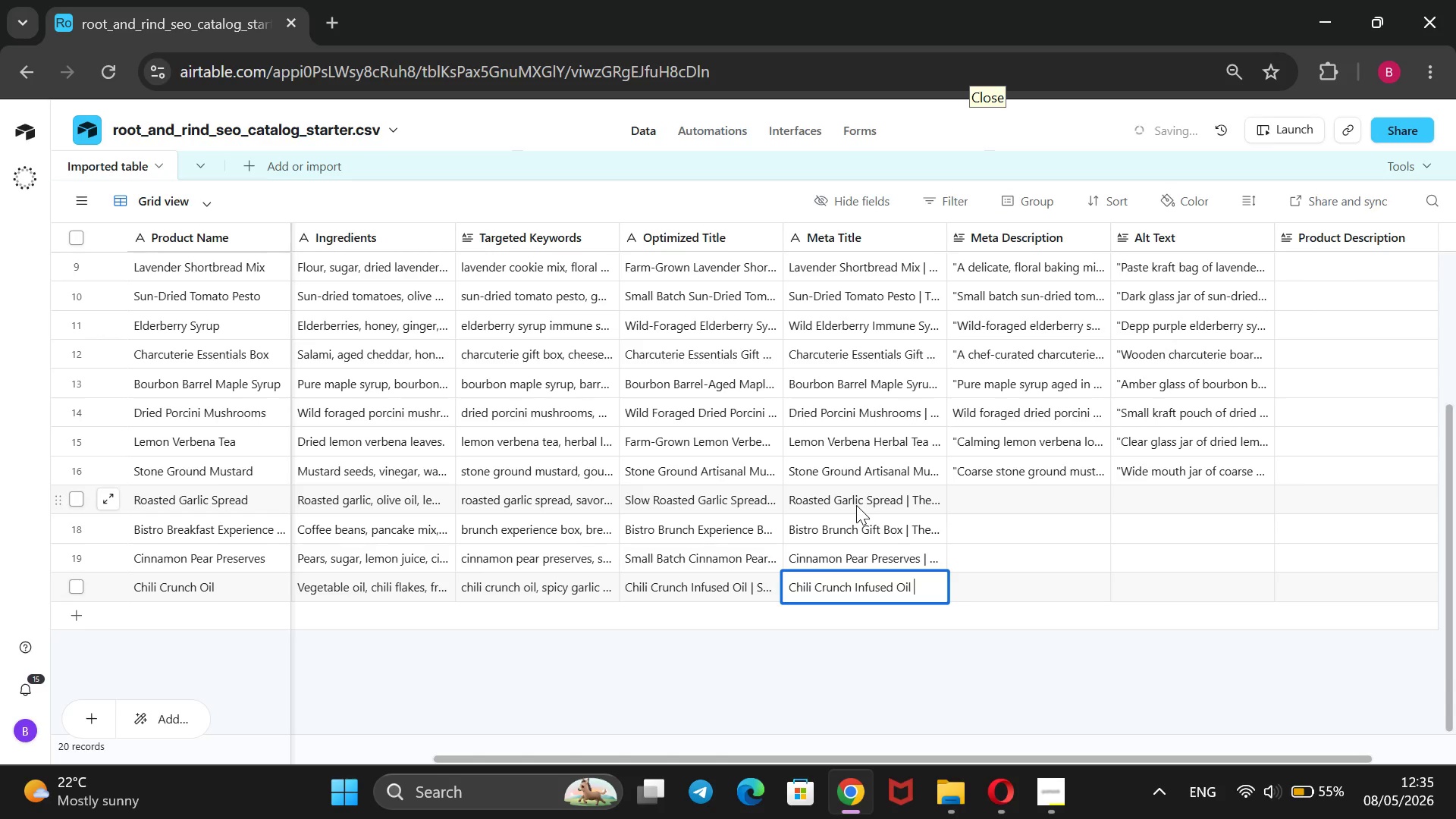 
key(Control+ControlLeft)
 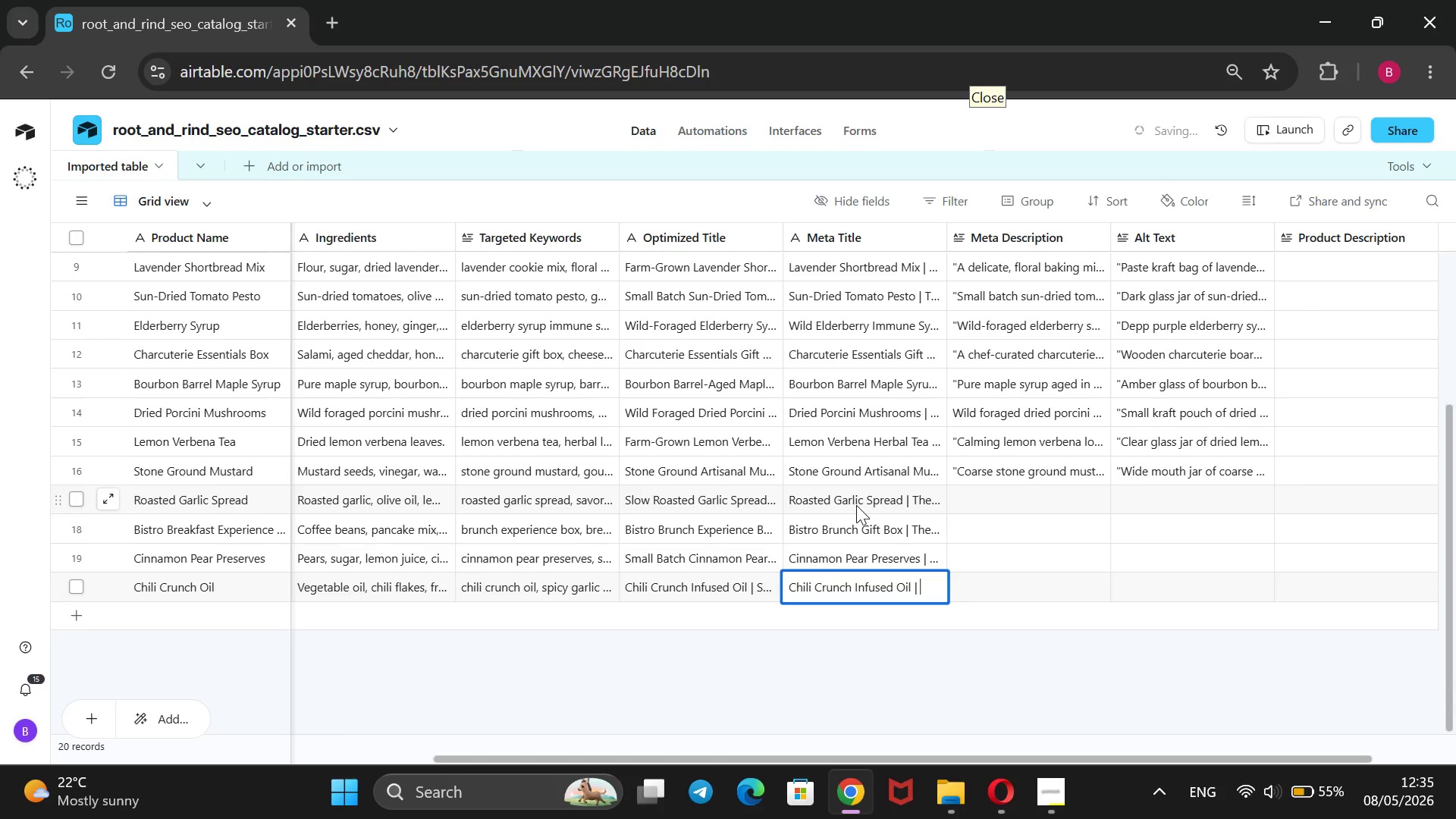 
key(V)
 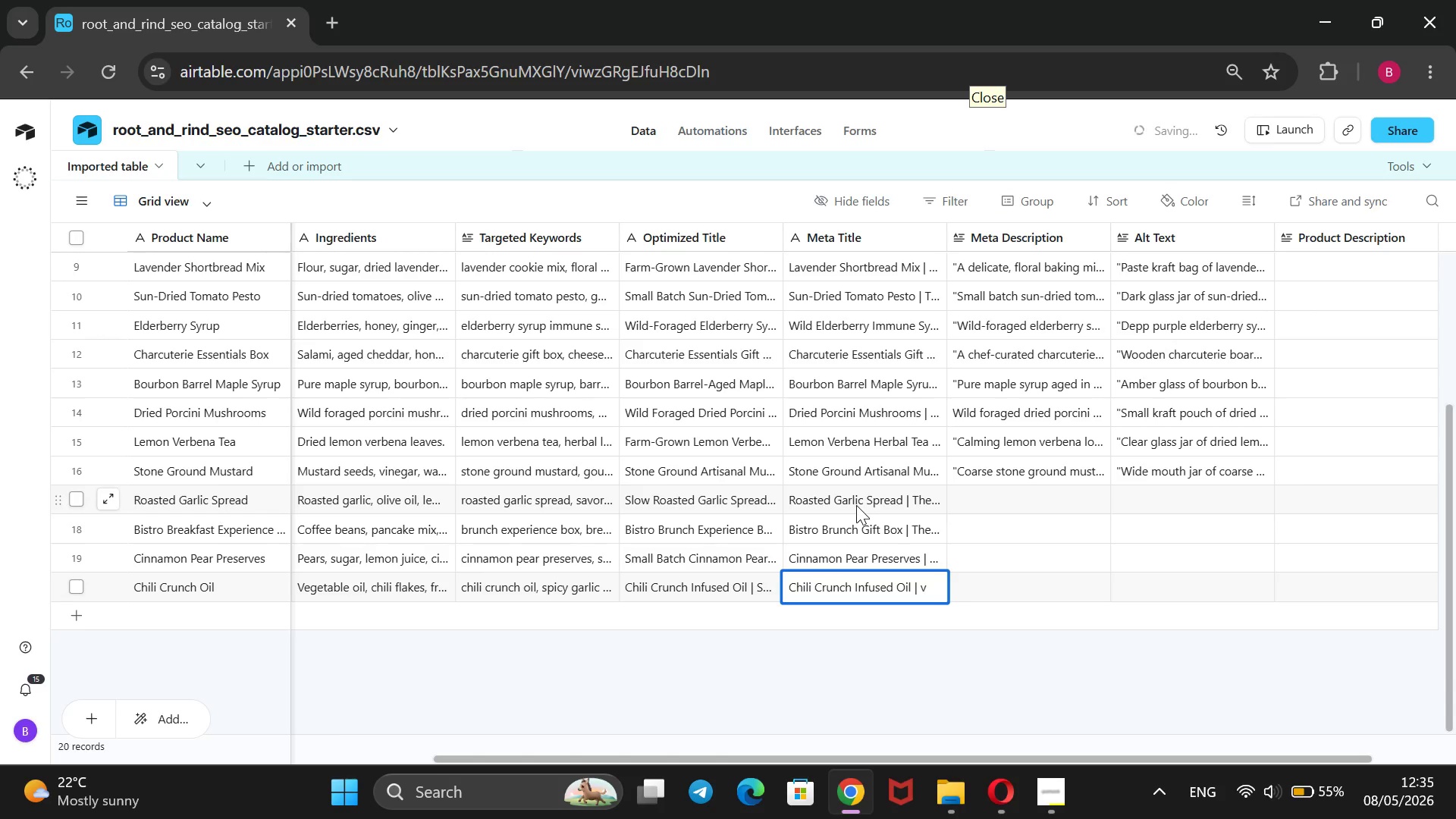 
key(Backspace)
 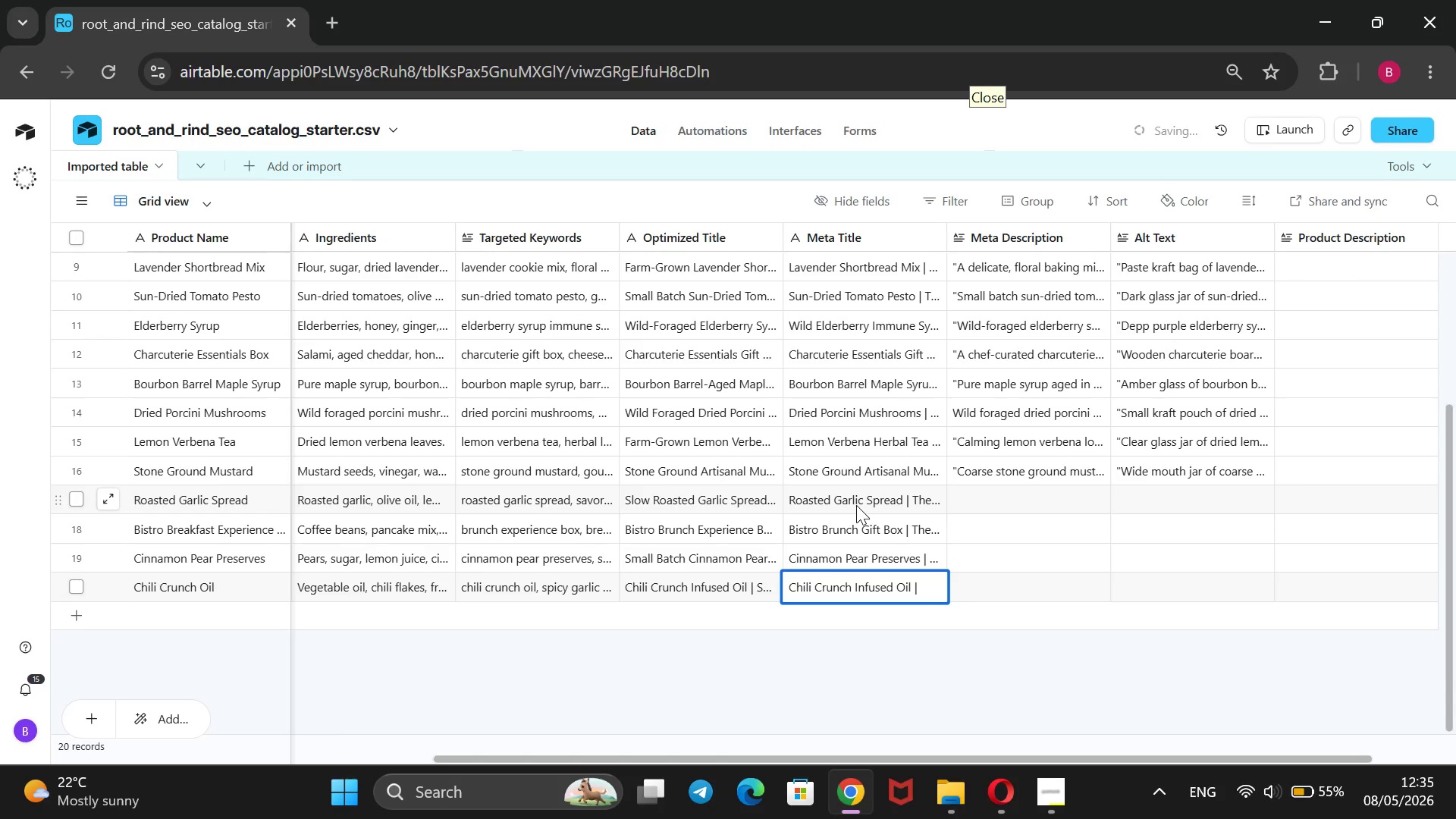 
key(Control+V)
 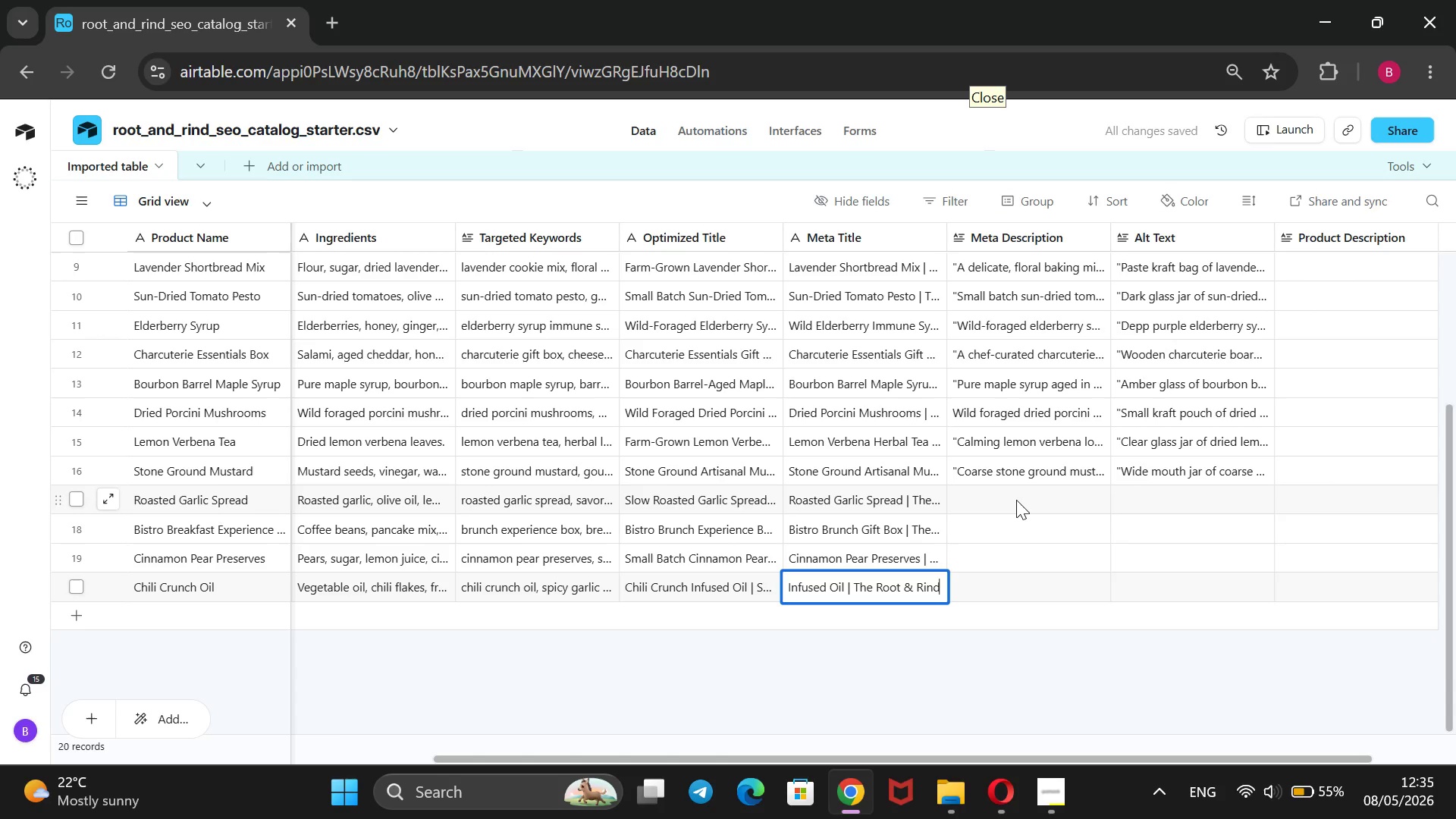 
wait(12.66)
 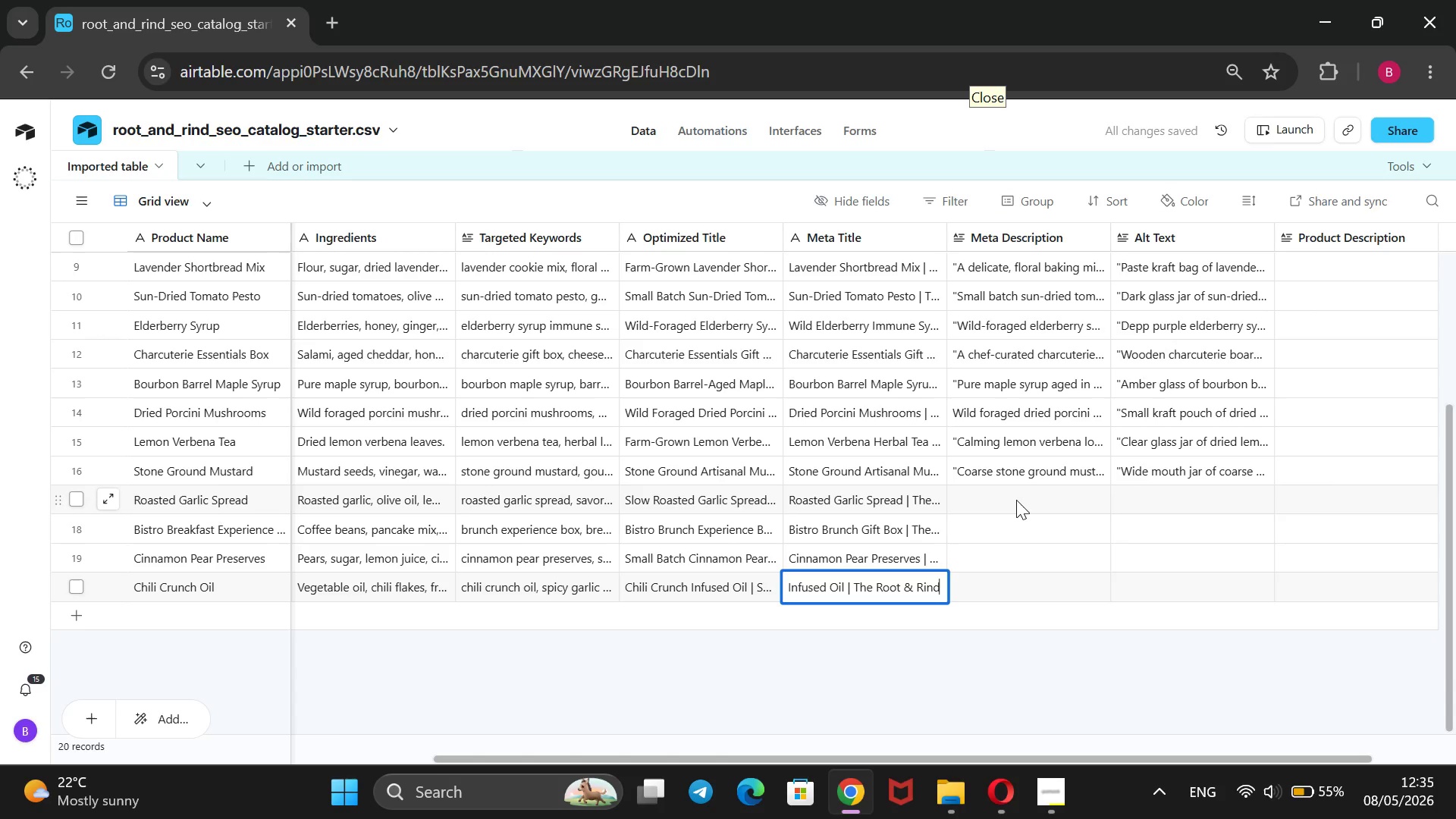 
double_click([1015, 495])
 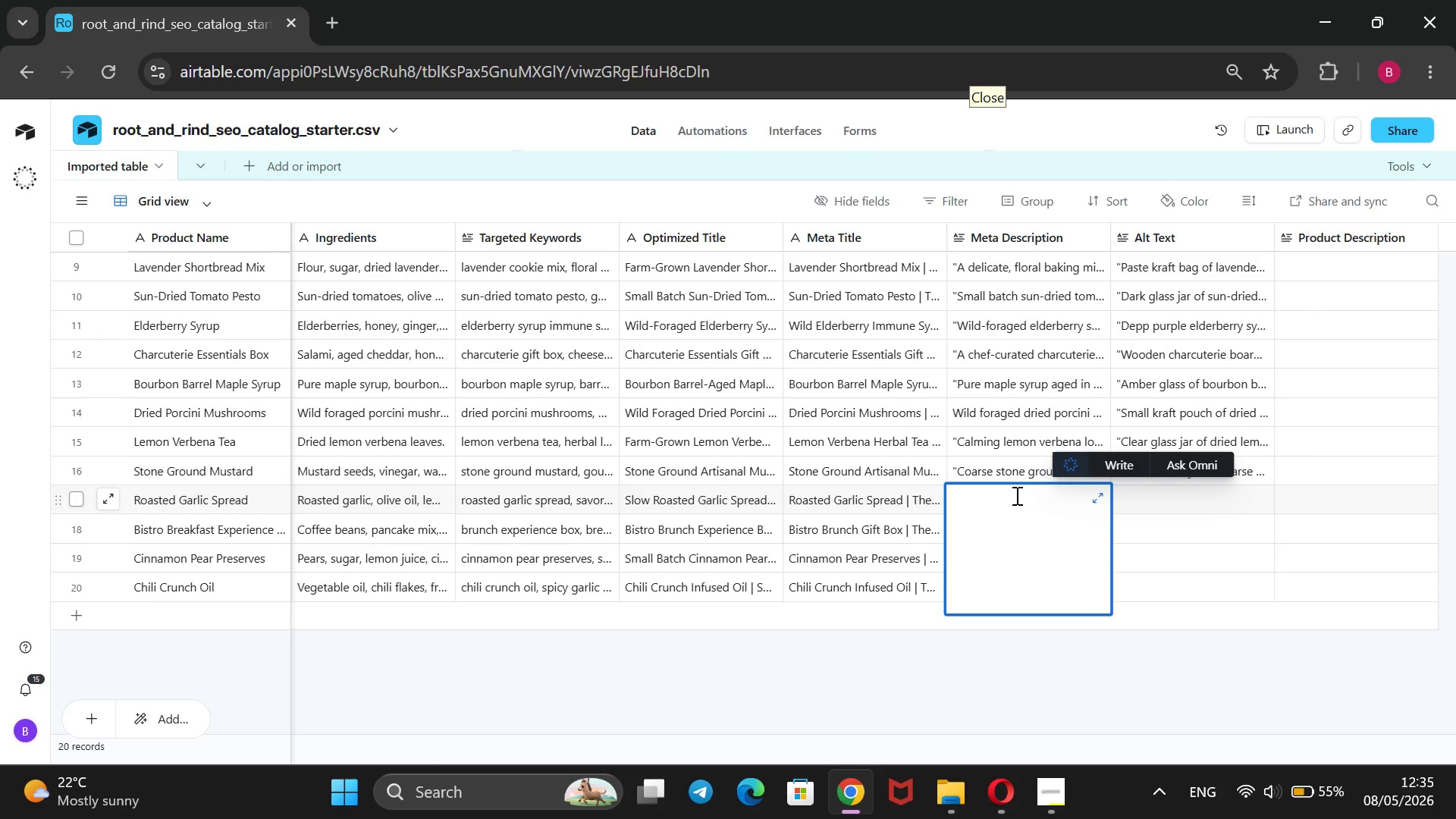 
wait(6.22)
 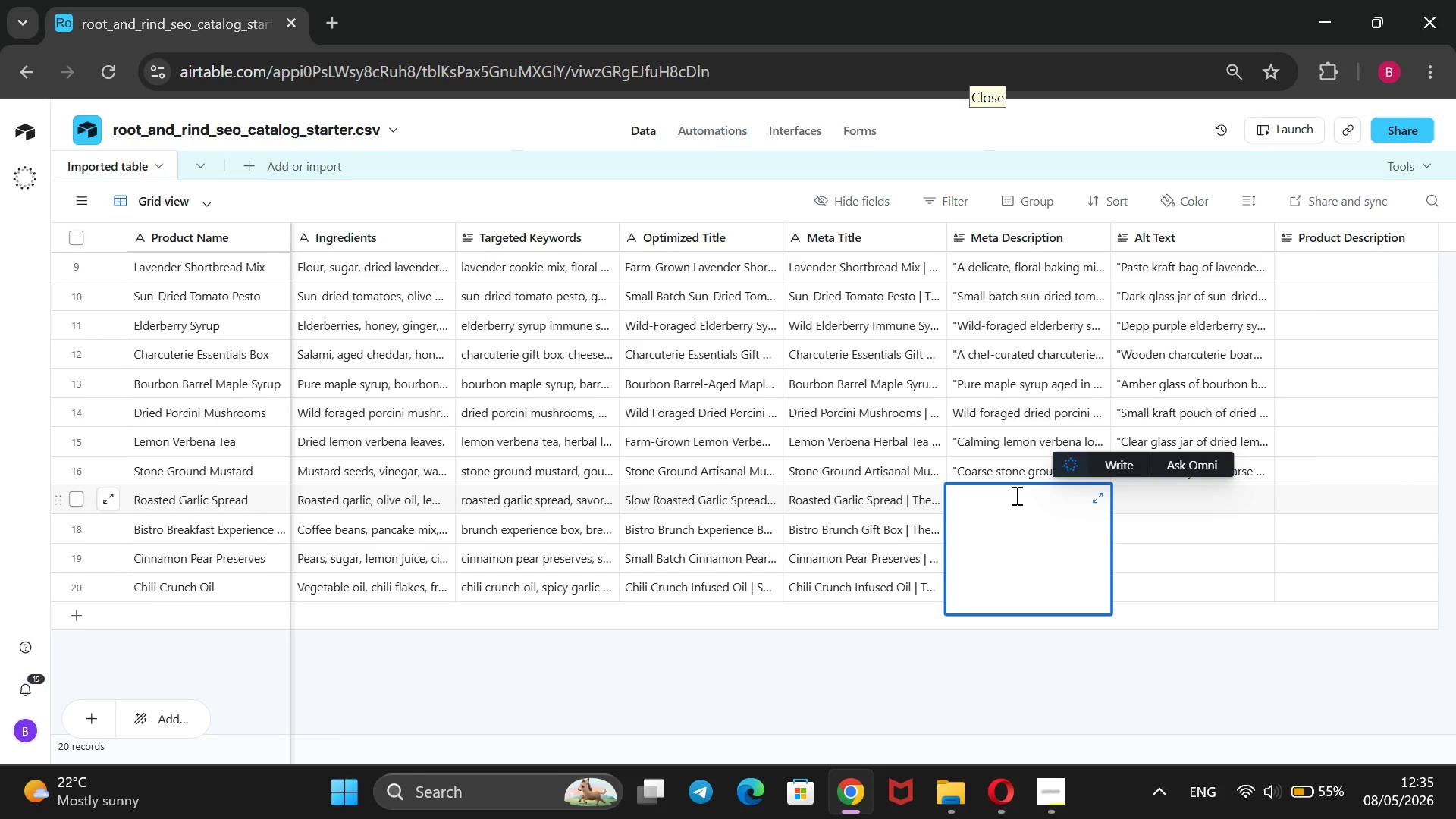 
left_click([1066, 783])